 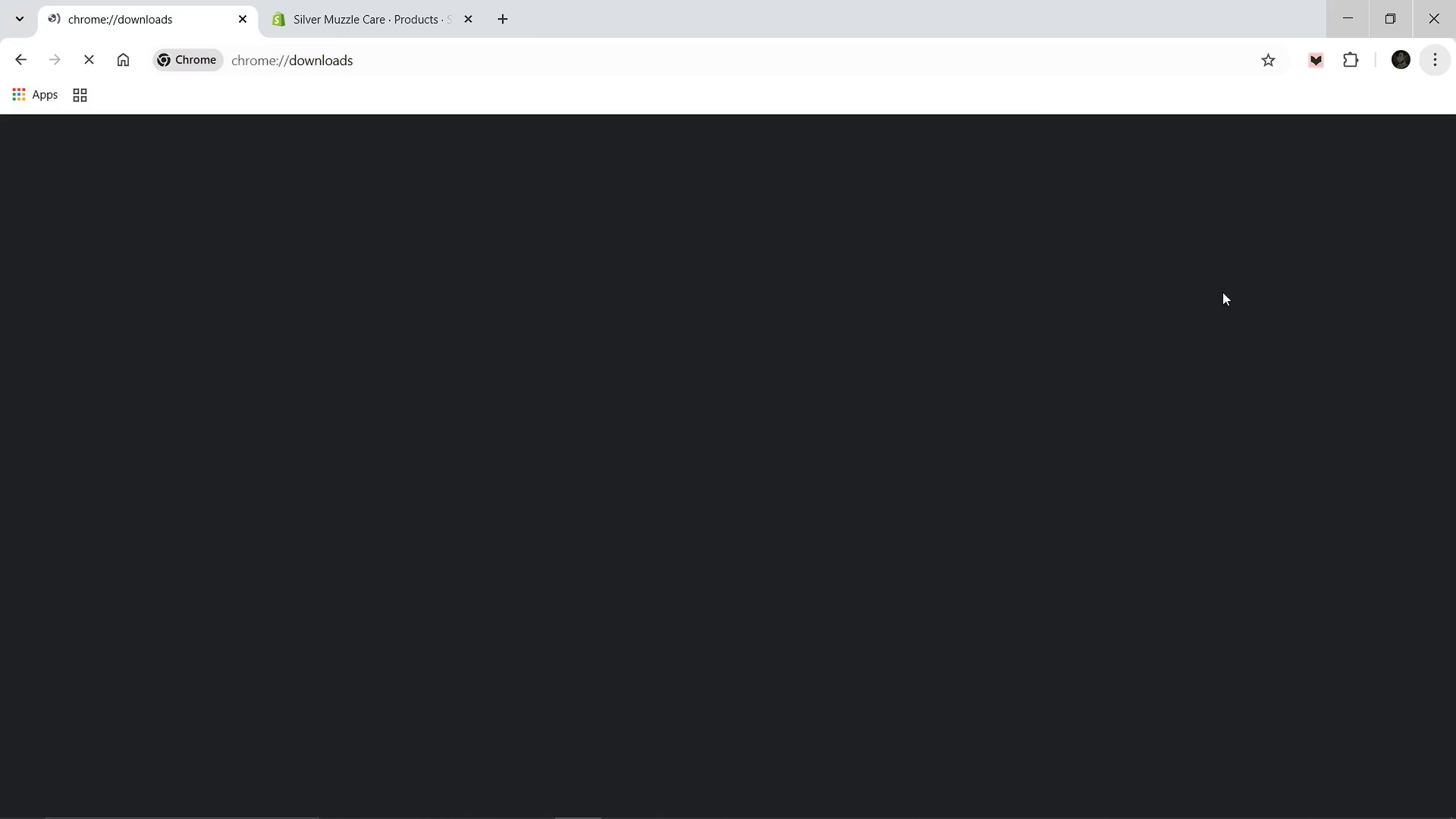 
scroll: coordinate [649, 410], scroll_direction: down, amount: 1.0
 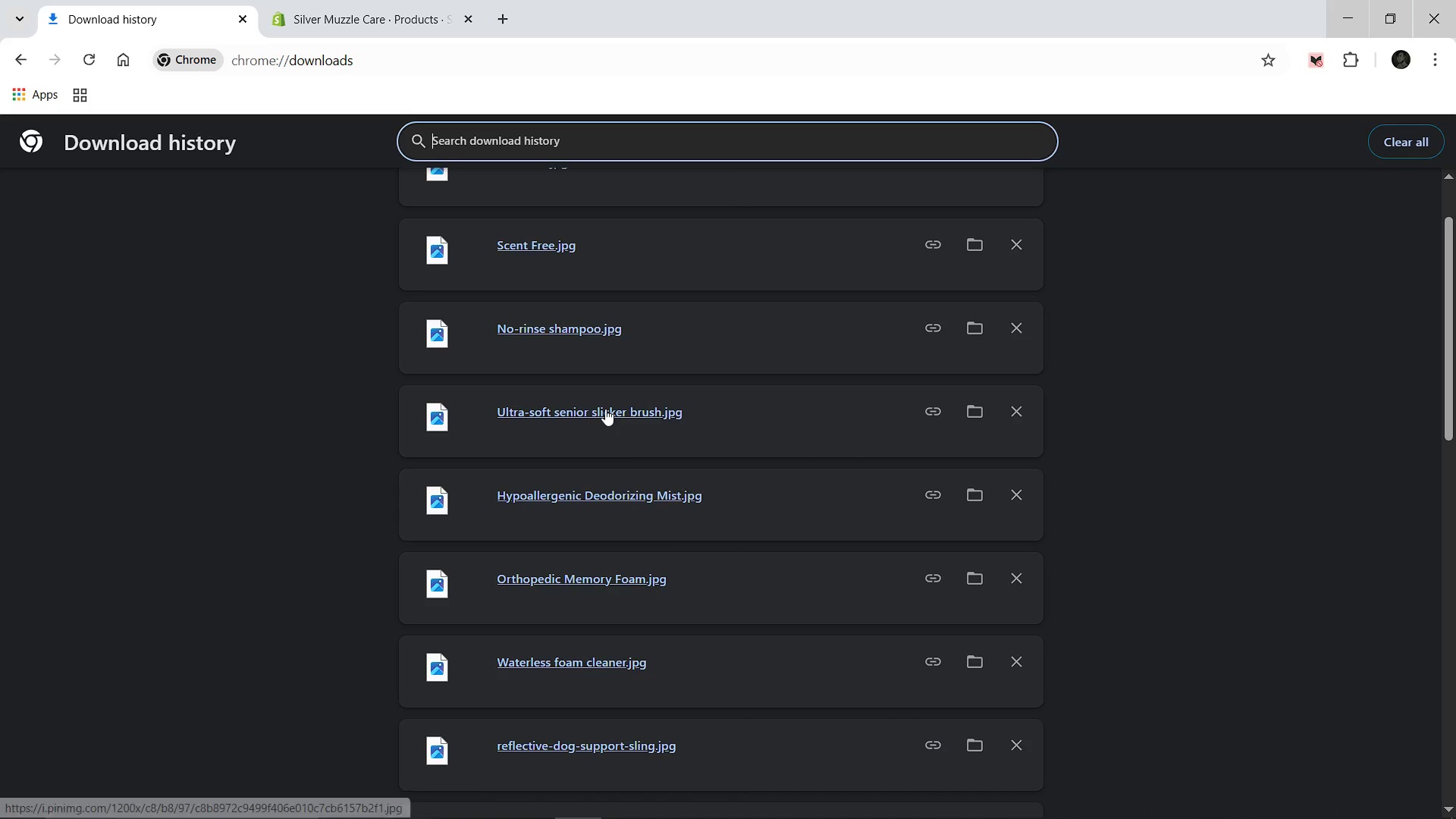 
left_click([604, 410])
 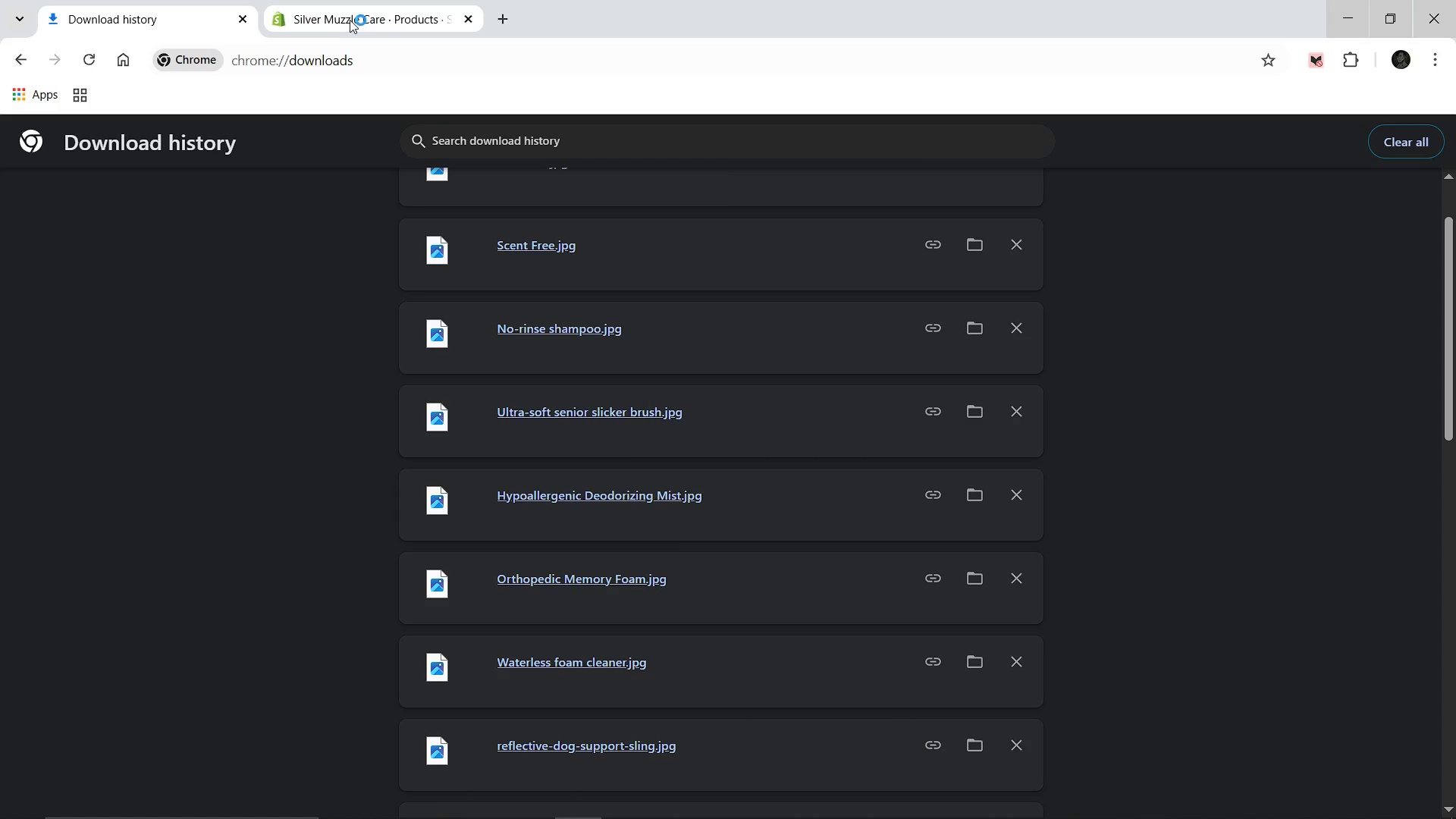 
left_click([350, 20])
 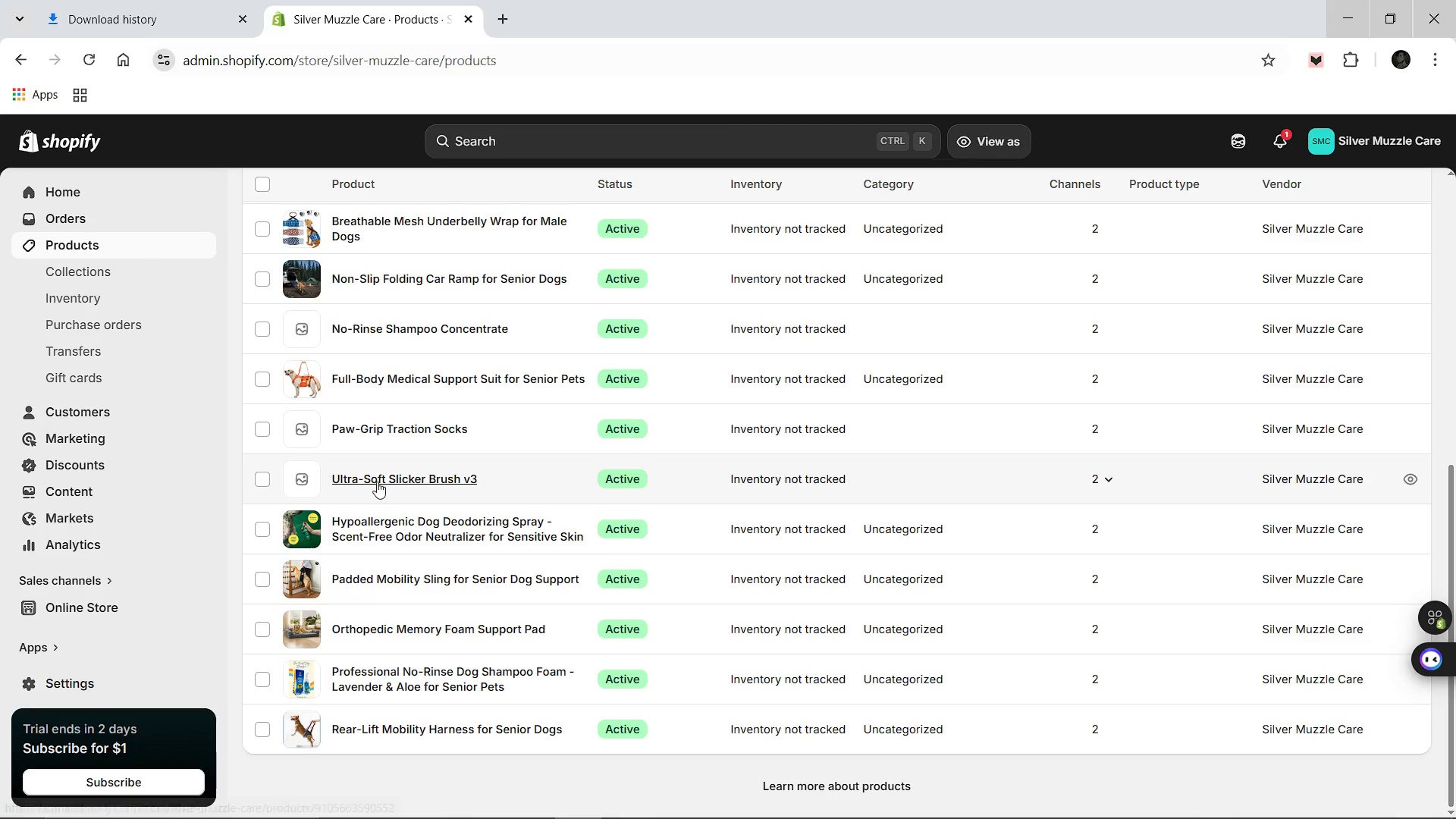 
left_click([376, 480])
 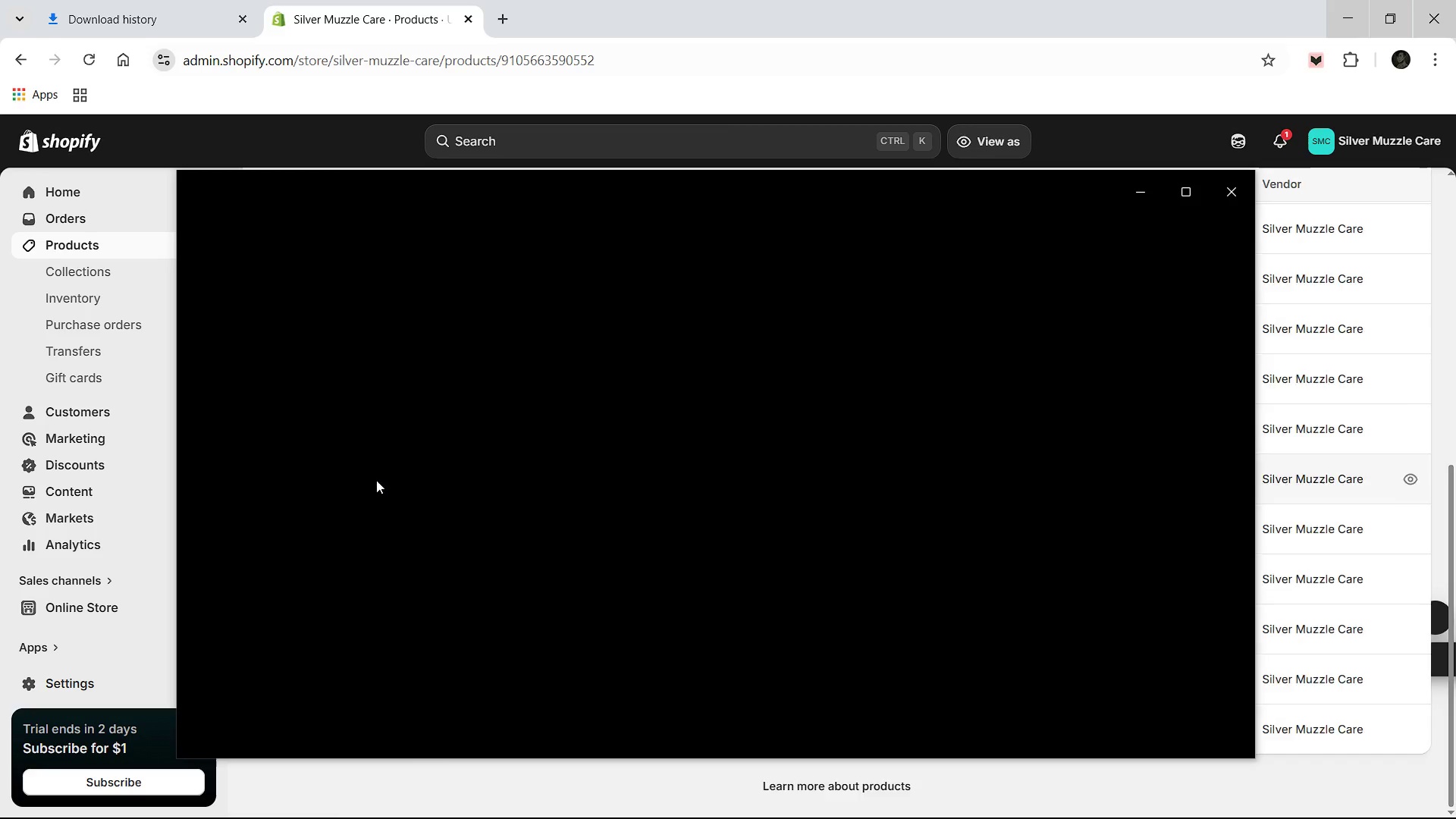 
wait(8.27)
 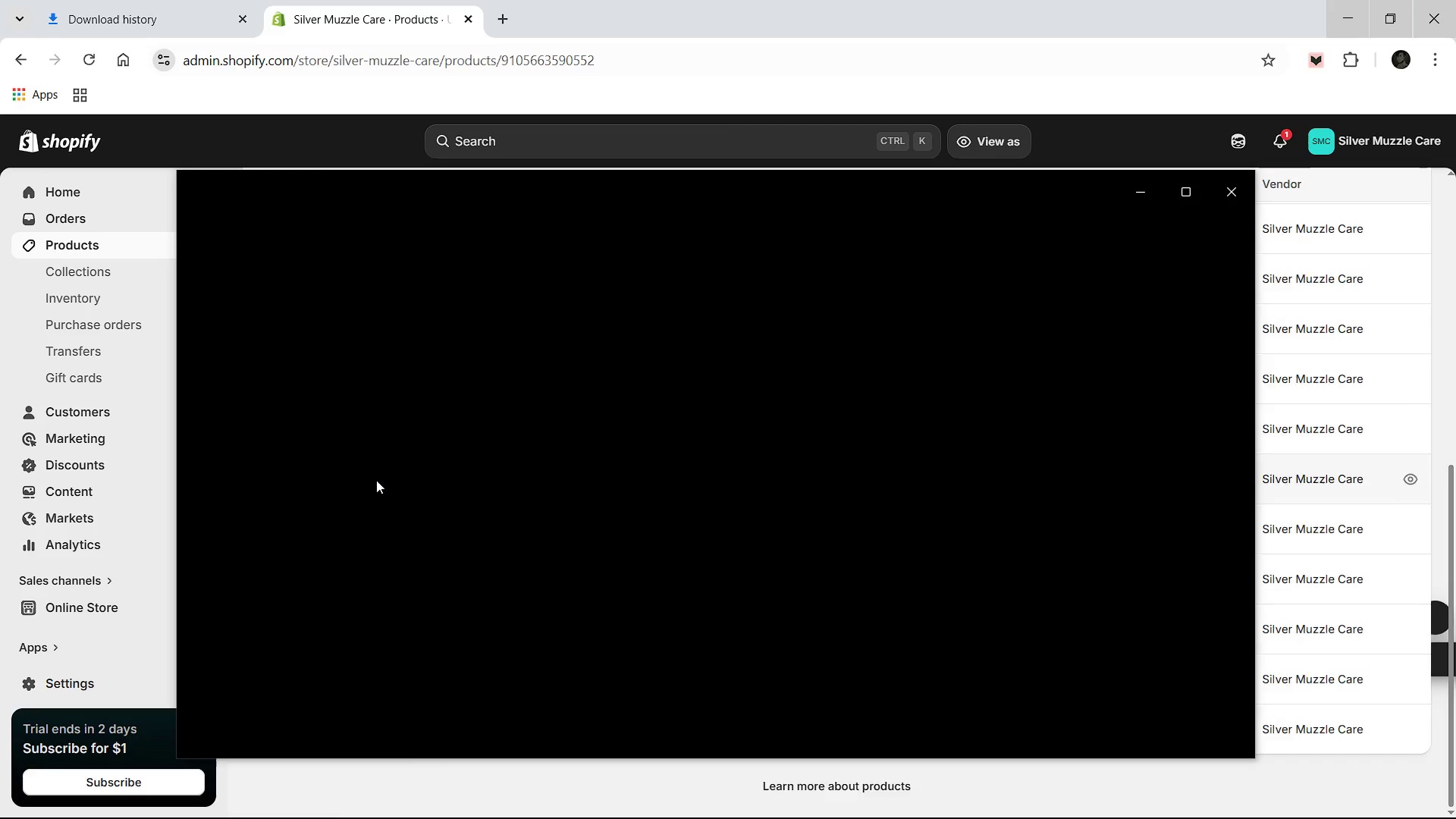 
left_click([1229, 193])
 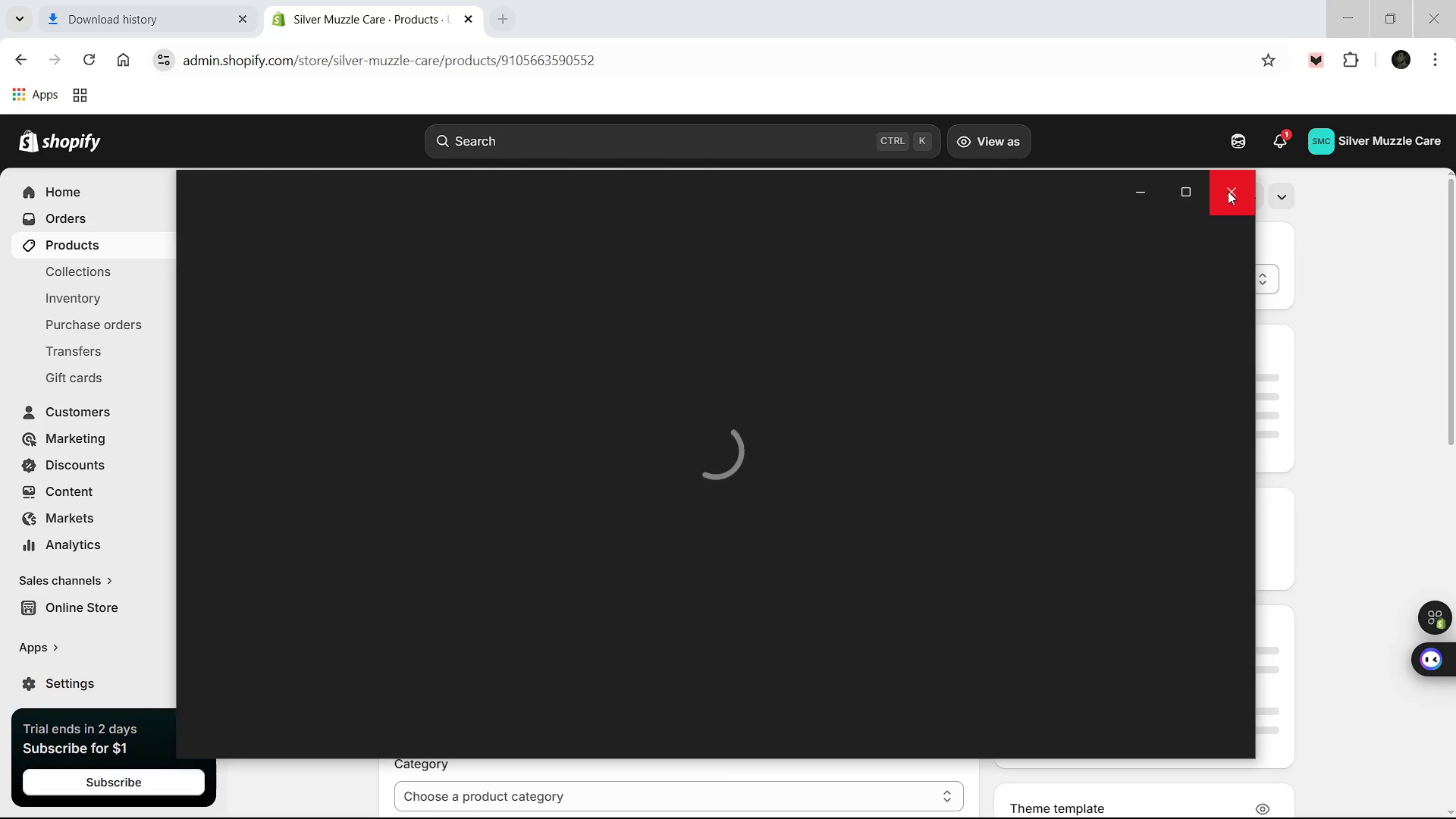 
left_click([1228, 191])
 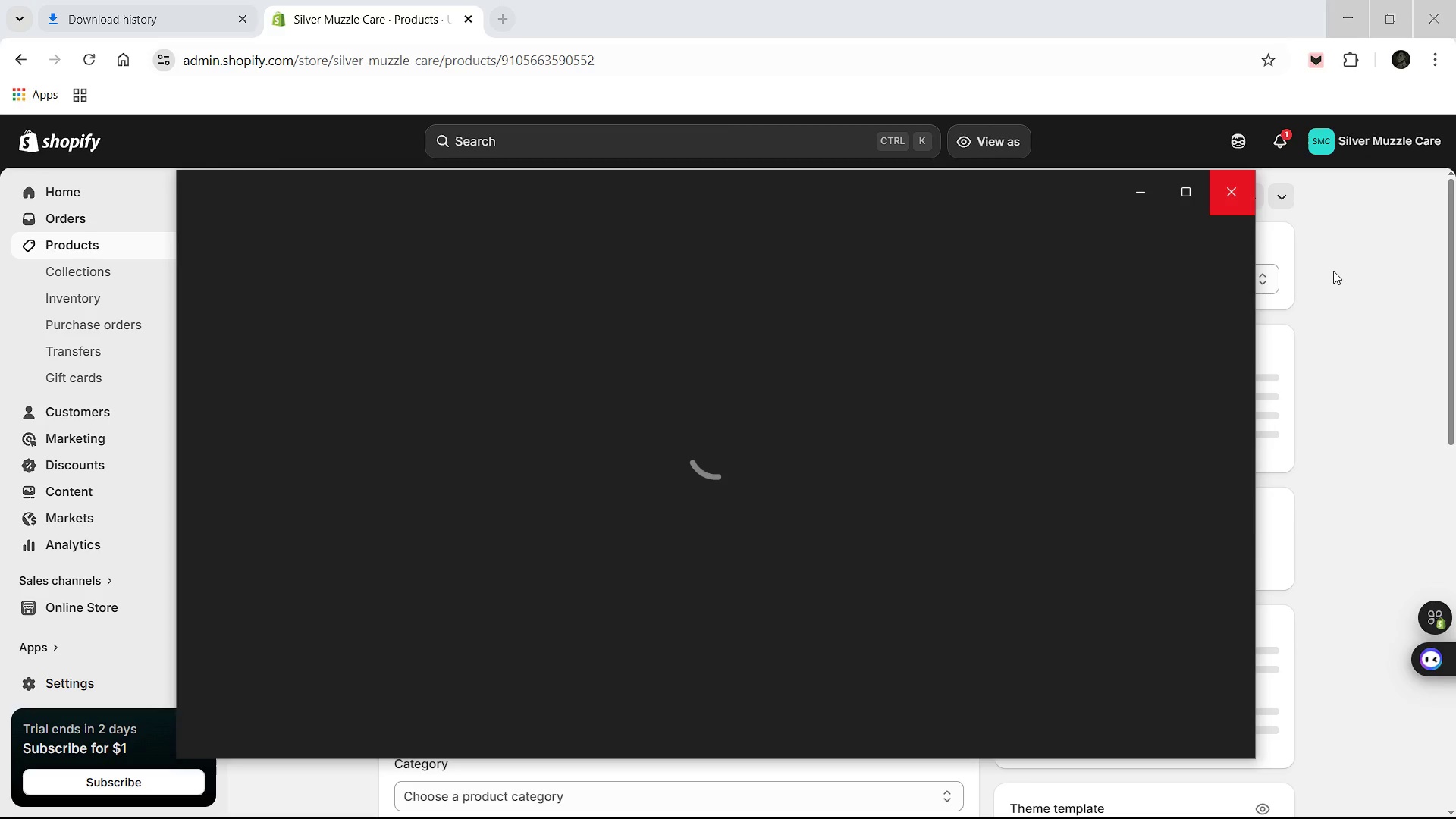 
left_click([1333, 271])
 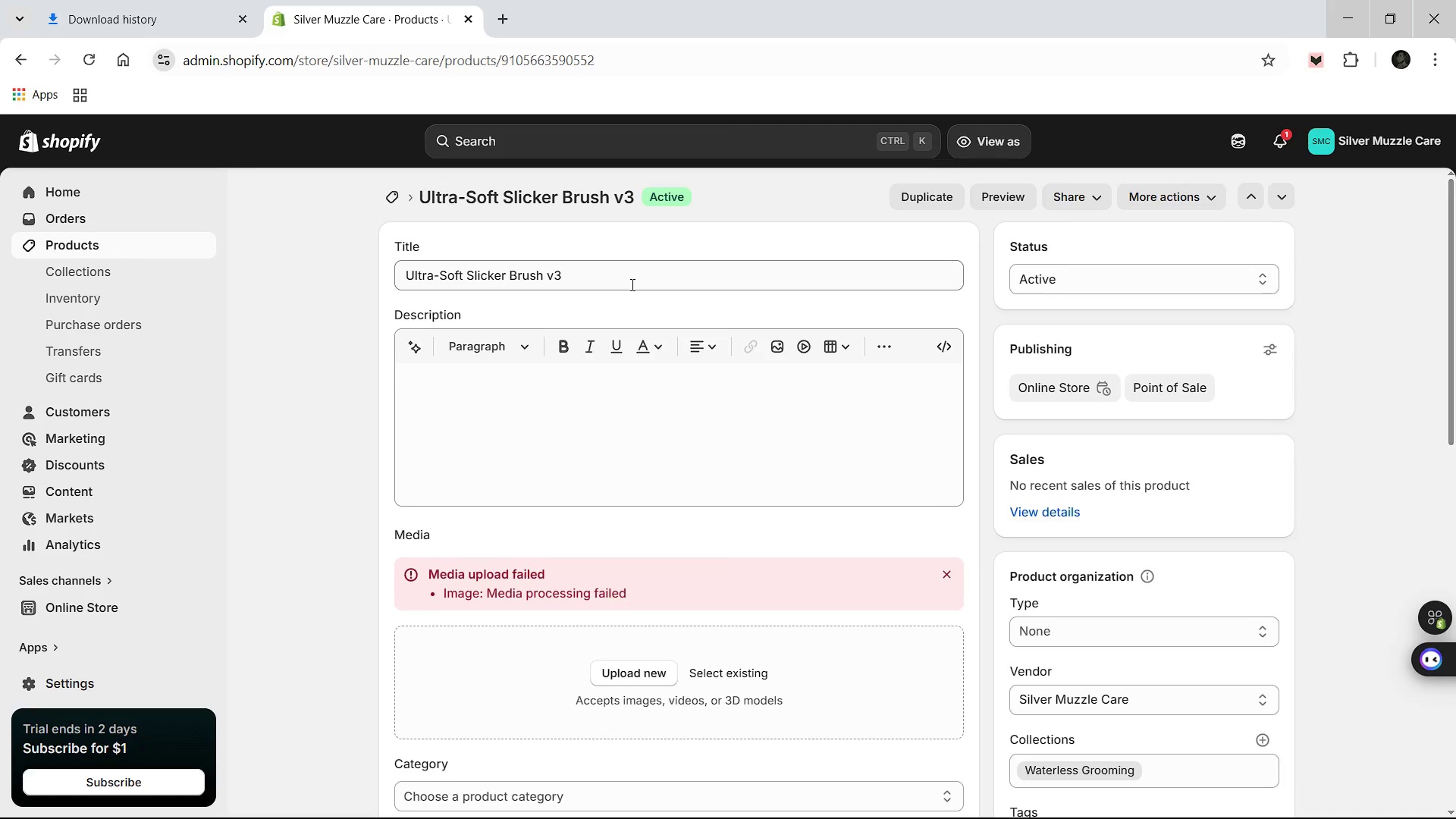 
left_click([632, 285])
 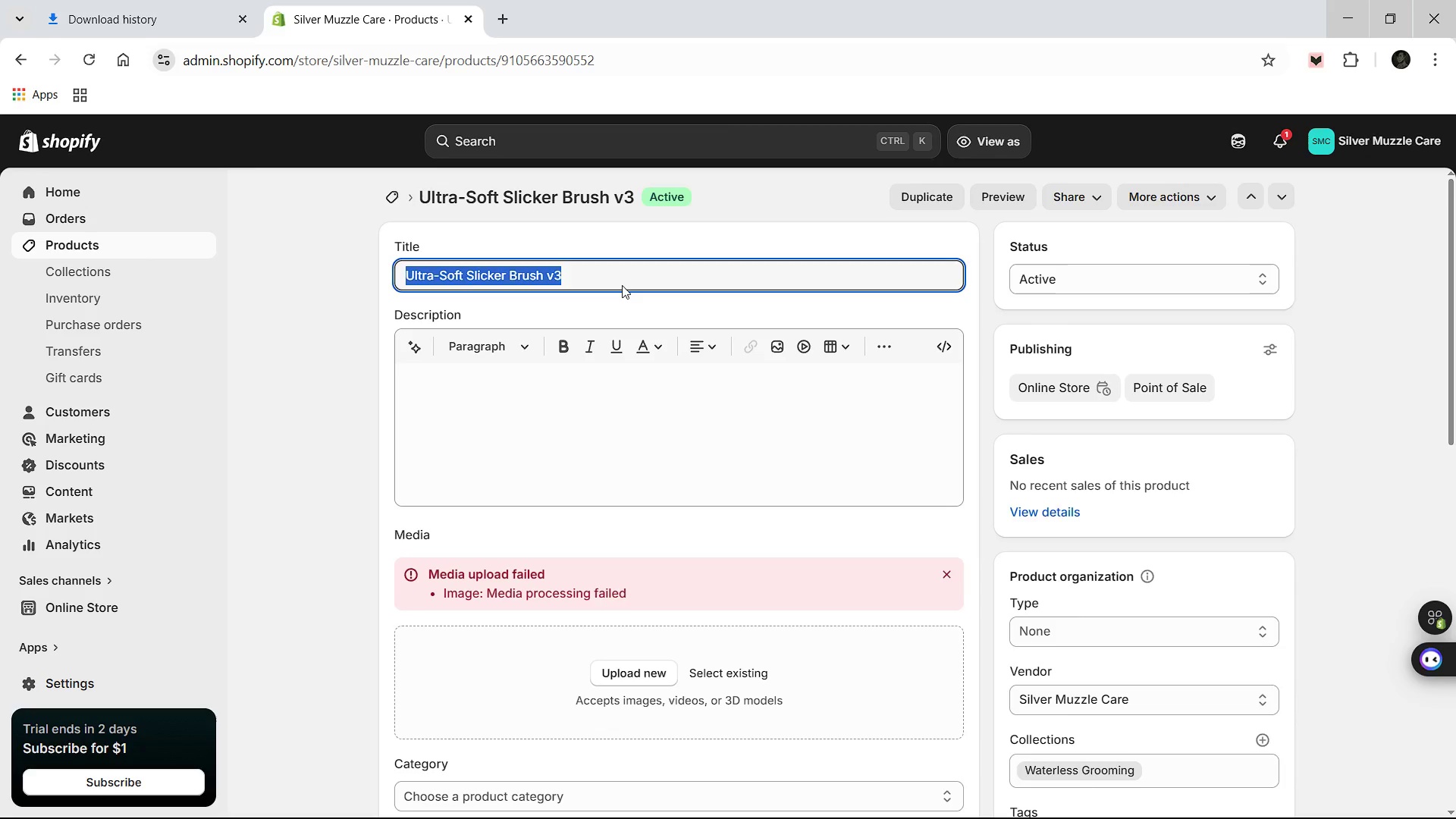 
type(Self Cleaning)
key(Backspace)
key(Backspace)
key(Backspace)
key(Backspace)
key(Backspace)
key(Backspace)
key(Backspace)
key(Backspace)
key(Backspace)
type(-Cleaning Slicker Brush - Ultra )
key(Backspace)
type(-Soft Bristles for sen)
key(Backspace)
key(Backspace)
key(Backspace)
type(Senior Dogs & Thinning Coats)
 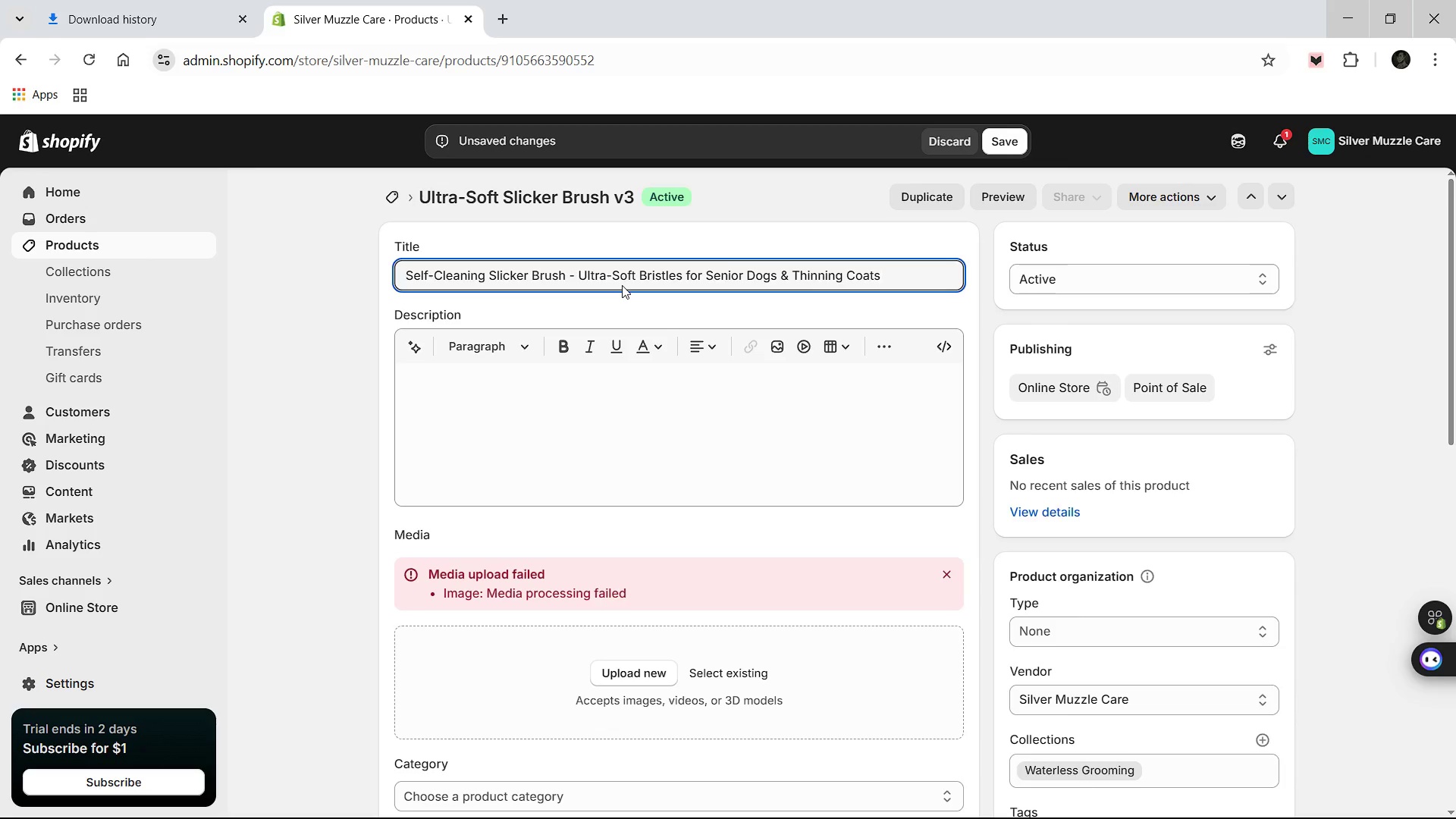 
left_click([948, 572])
 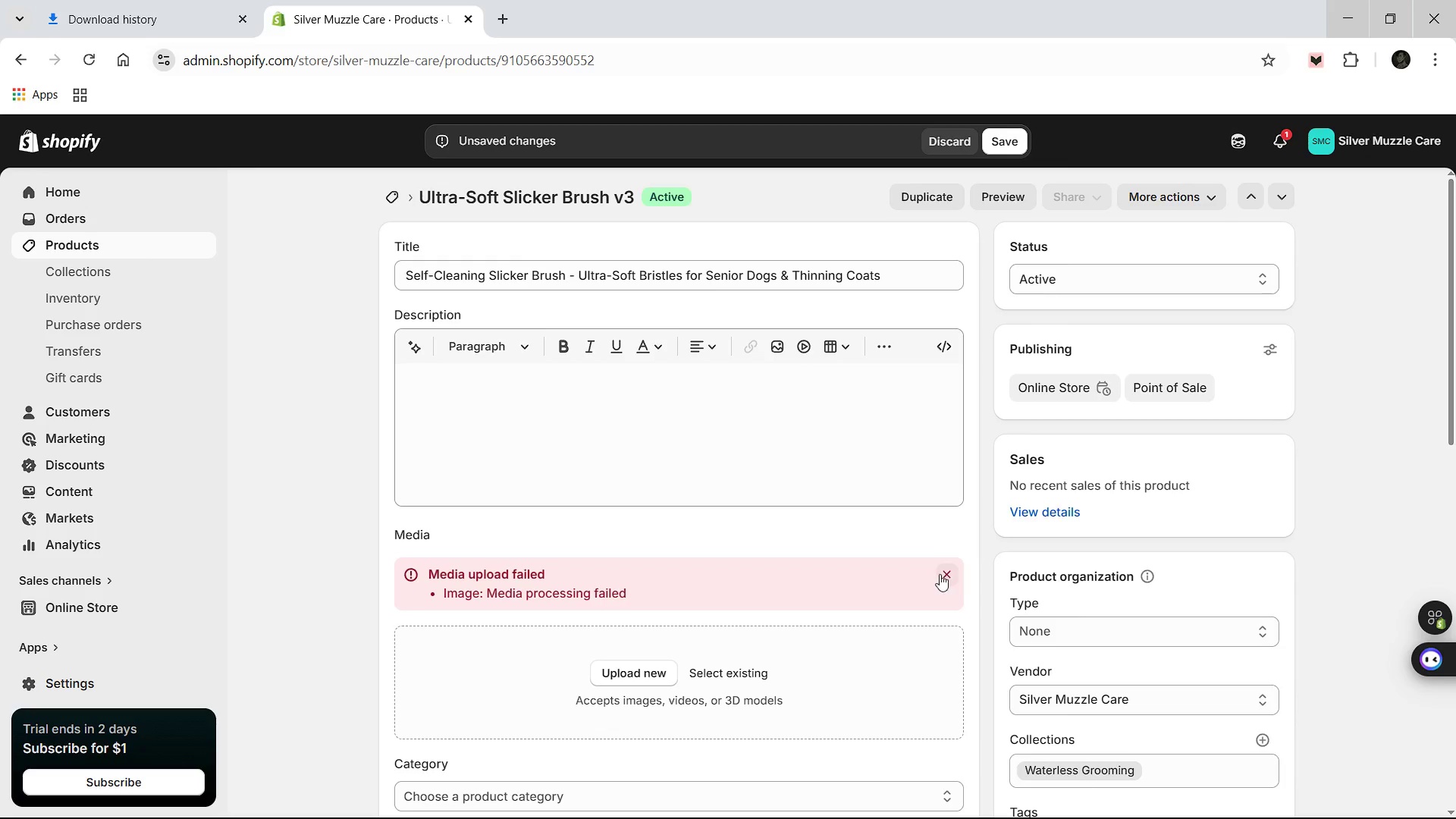 
left_click([940, 573])
 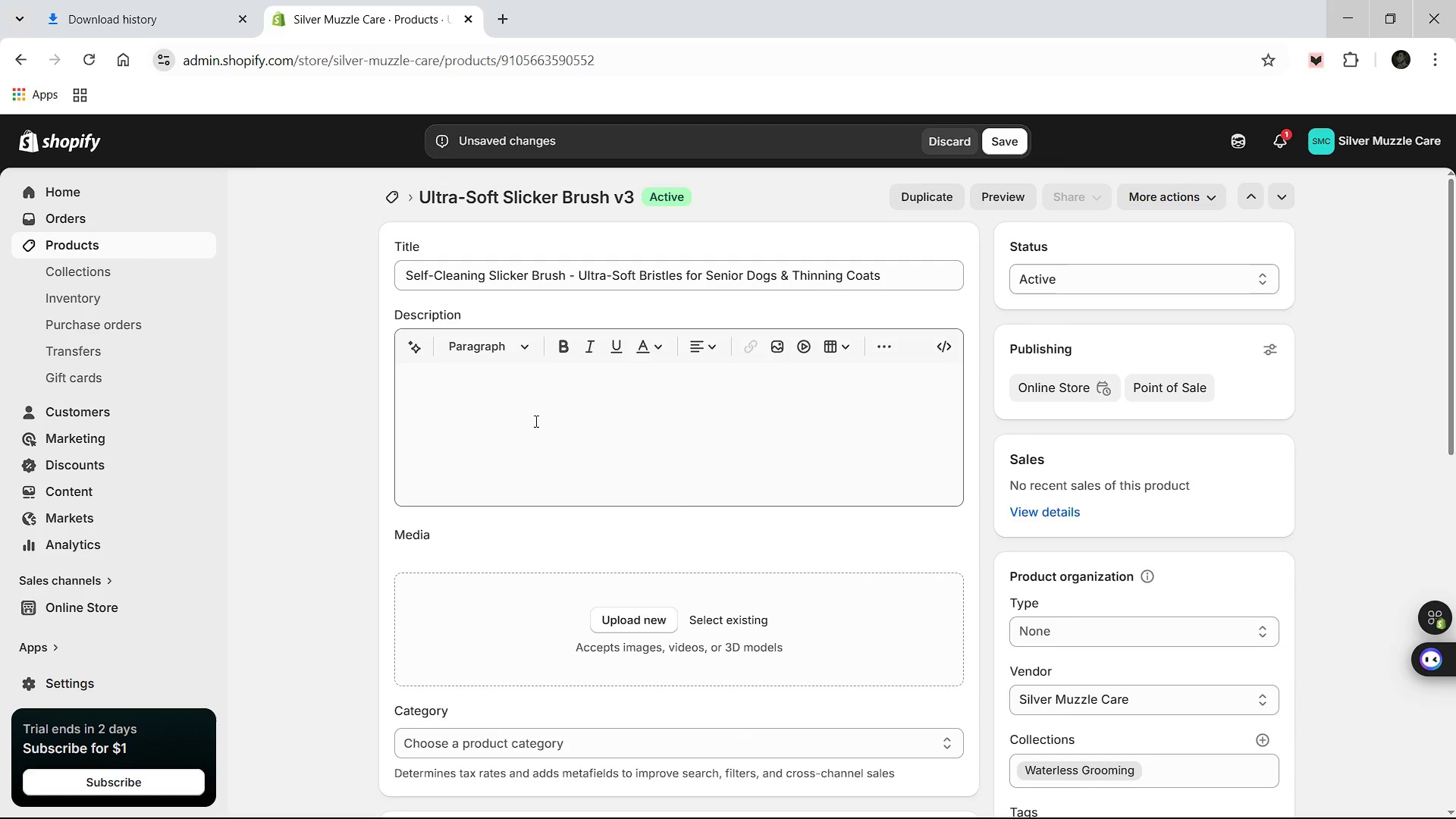 
left_click([535, 421])
 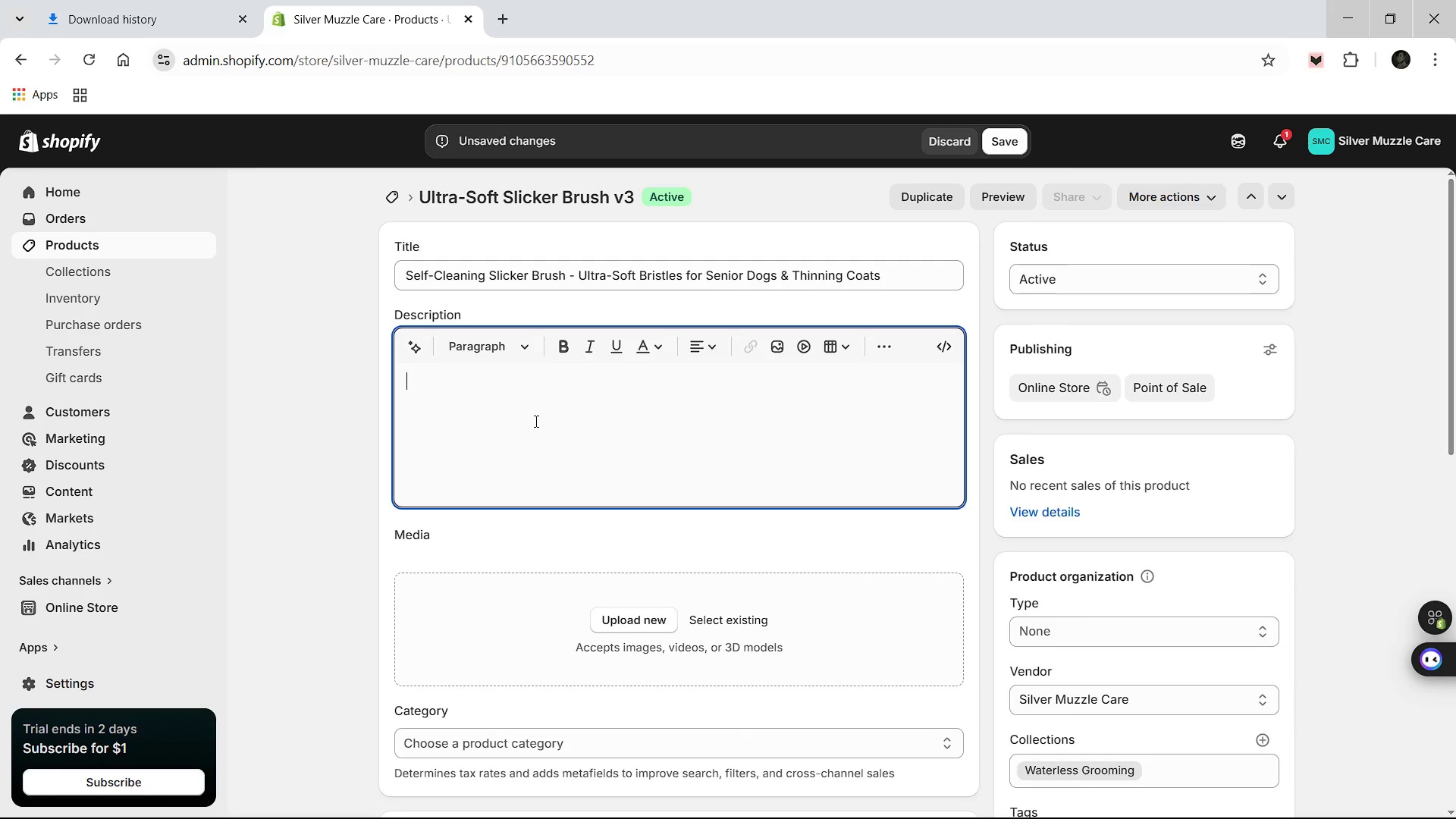 
type(Grooming should be a soothing massage. Our ultra-soft c)
key(Backspace)
type(slicker brush features a)
key(Backspace)
type(protective rounded-tip bristles that glide through thinning senior coats without scrta)
key(Backspace)
key(Backspace)
type(ac)
key(Backspace)
key(Backspace)
key(Backspace)
key(Backspace)
key(Backspace)
type(scracthing delicate skin. Features an ergonomic handle and a one-click self0)
key(Backspace)
type(-cleaning button.)
 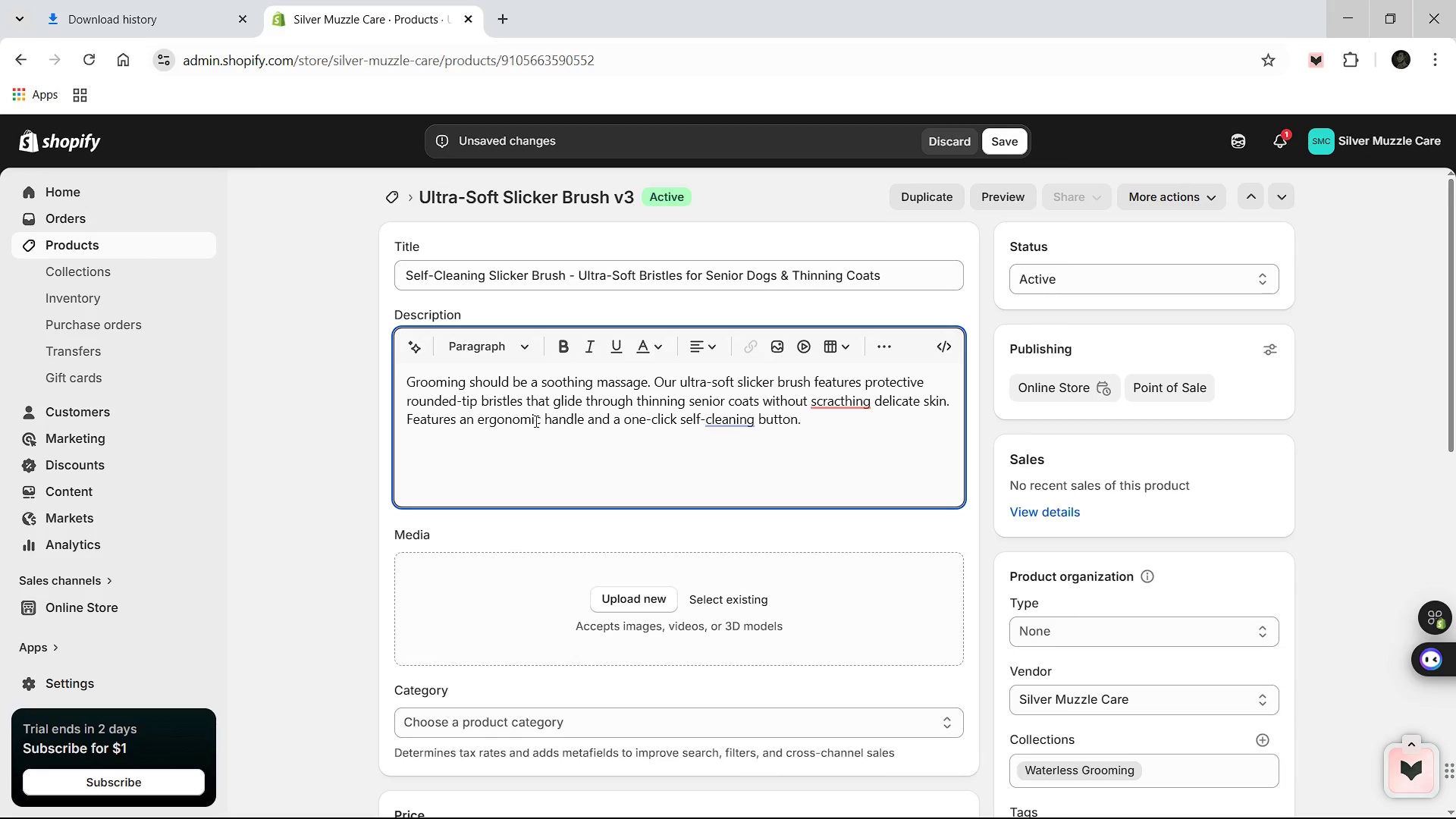 
left_click([399, 287])
 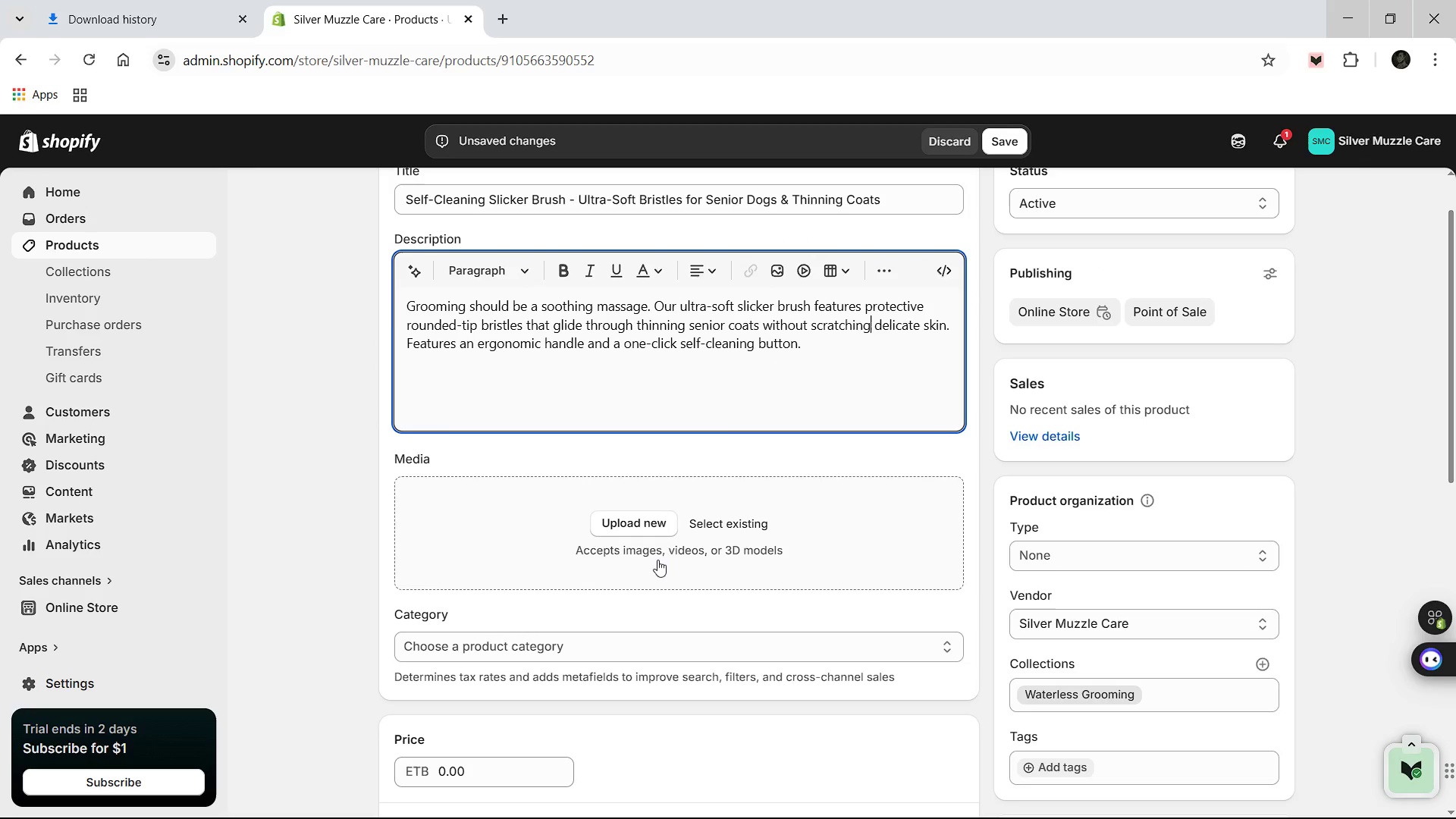 
left_click([103, 20])
 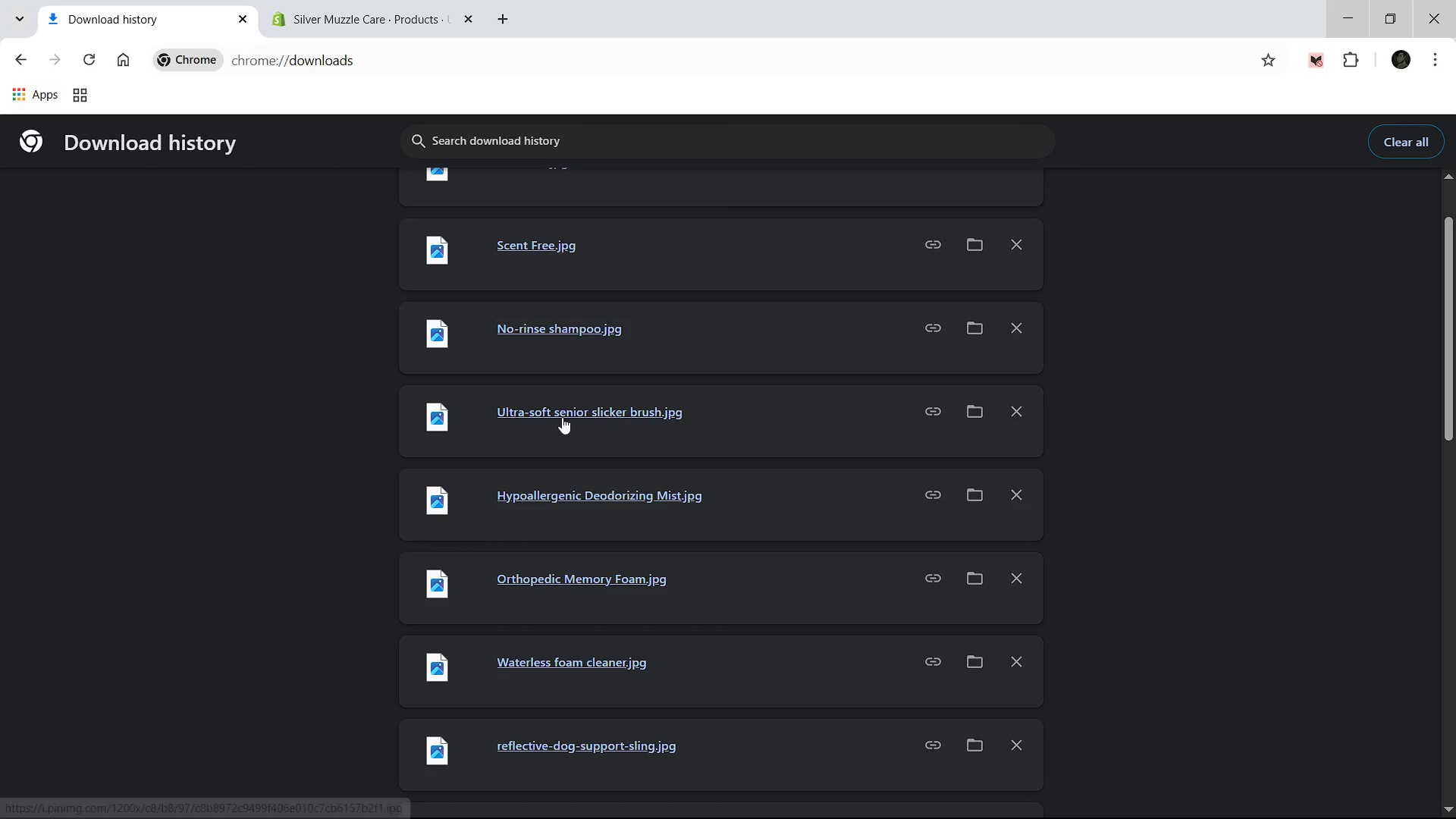 
left_click_drag(start_coordinate=[562, 412], to_coordinate=[576, 529])
 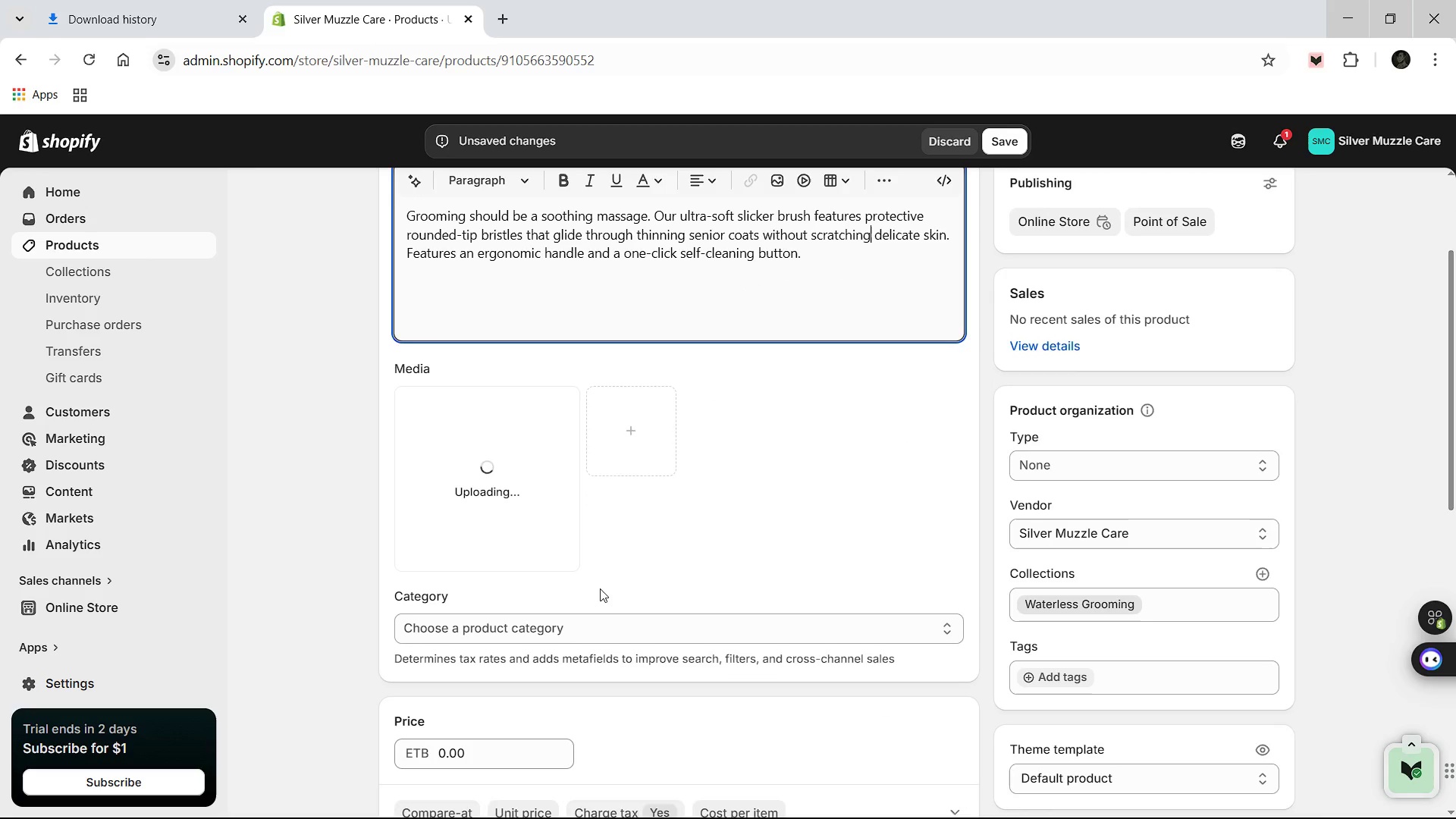 
wait(6.0)
 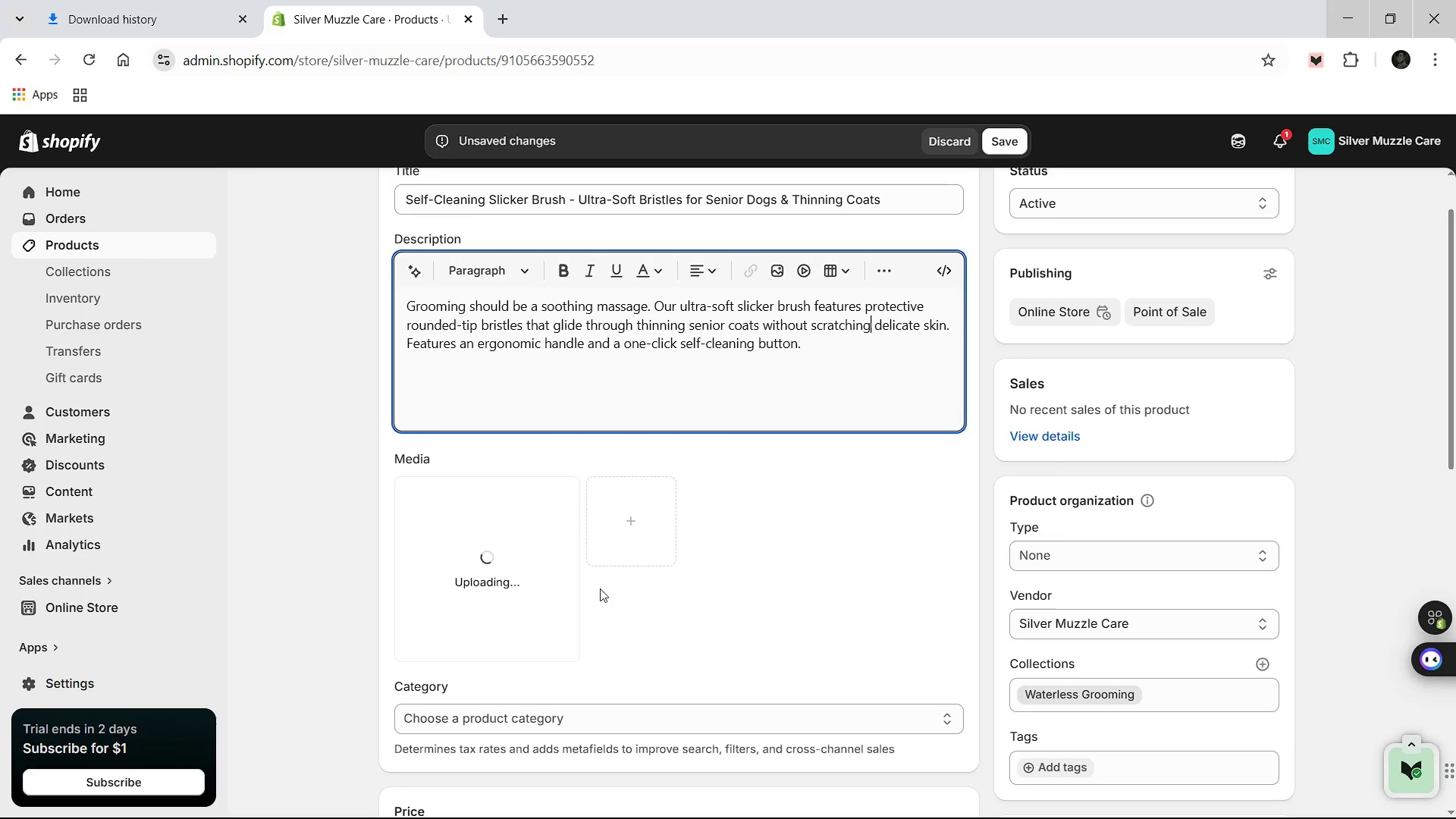 
left_click([463, 675])
 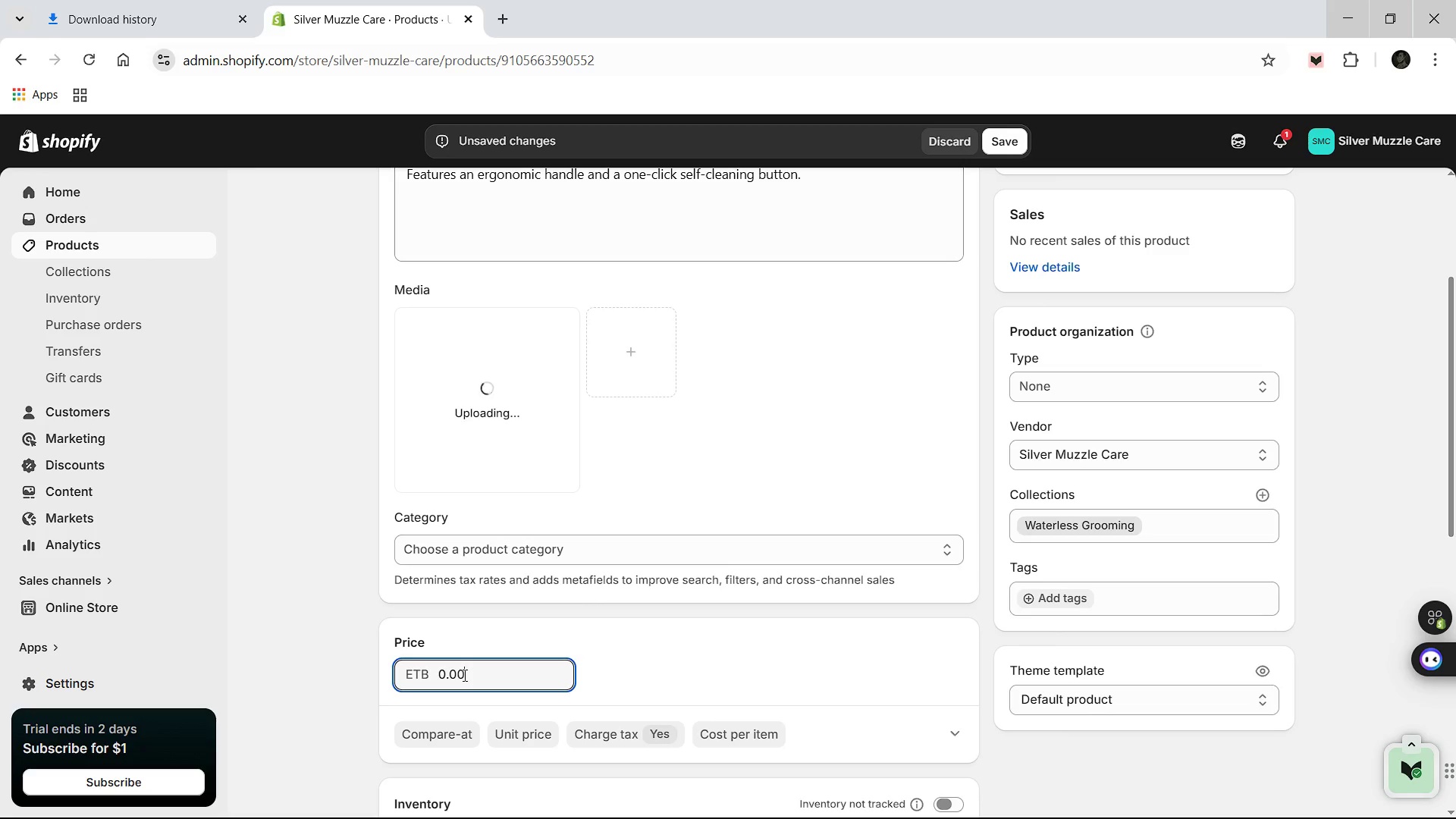 
key(Control+A)
 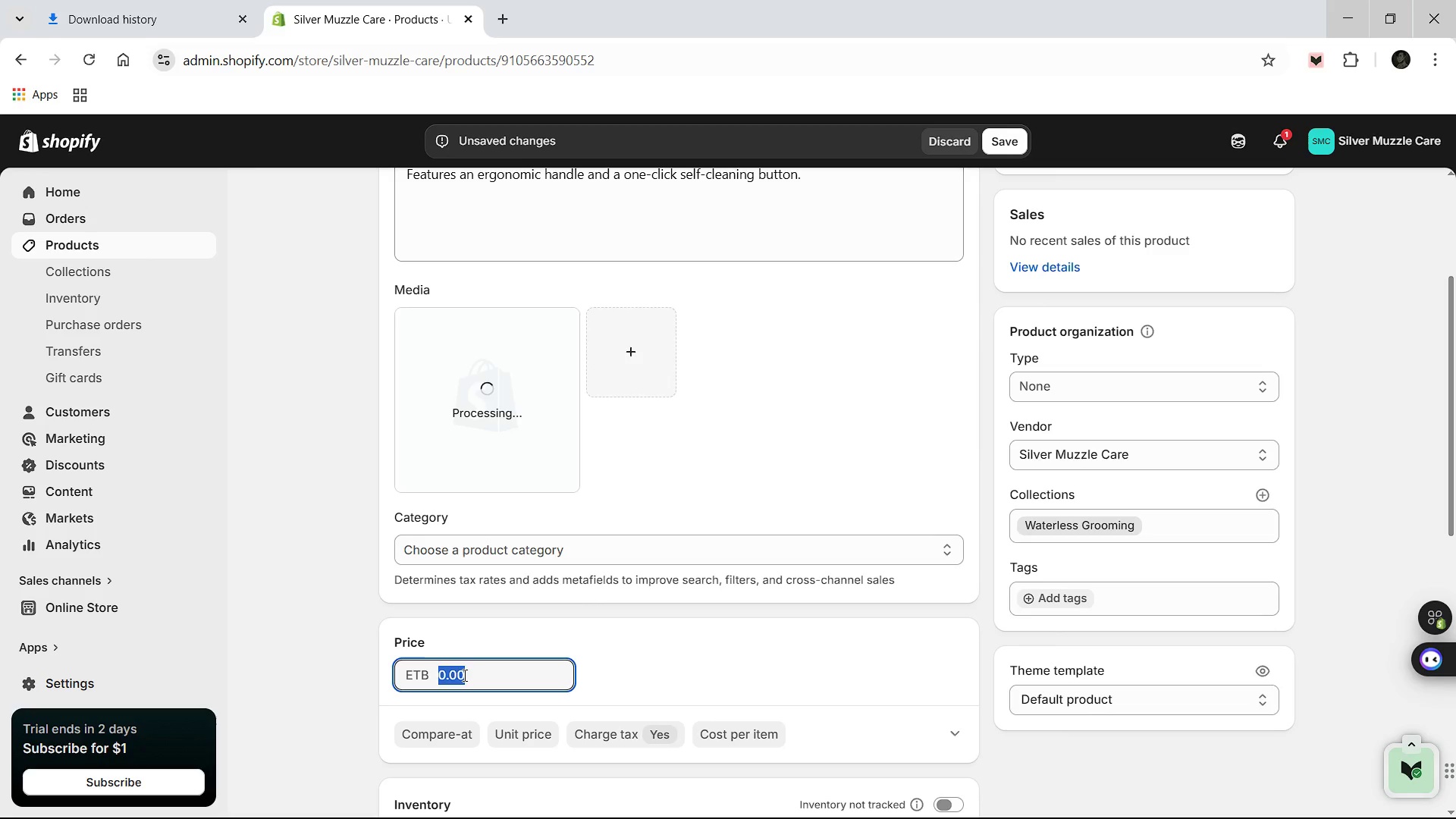 
type(22.00)
 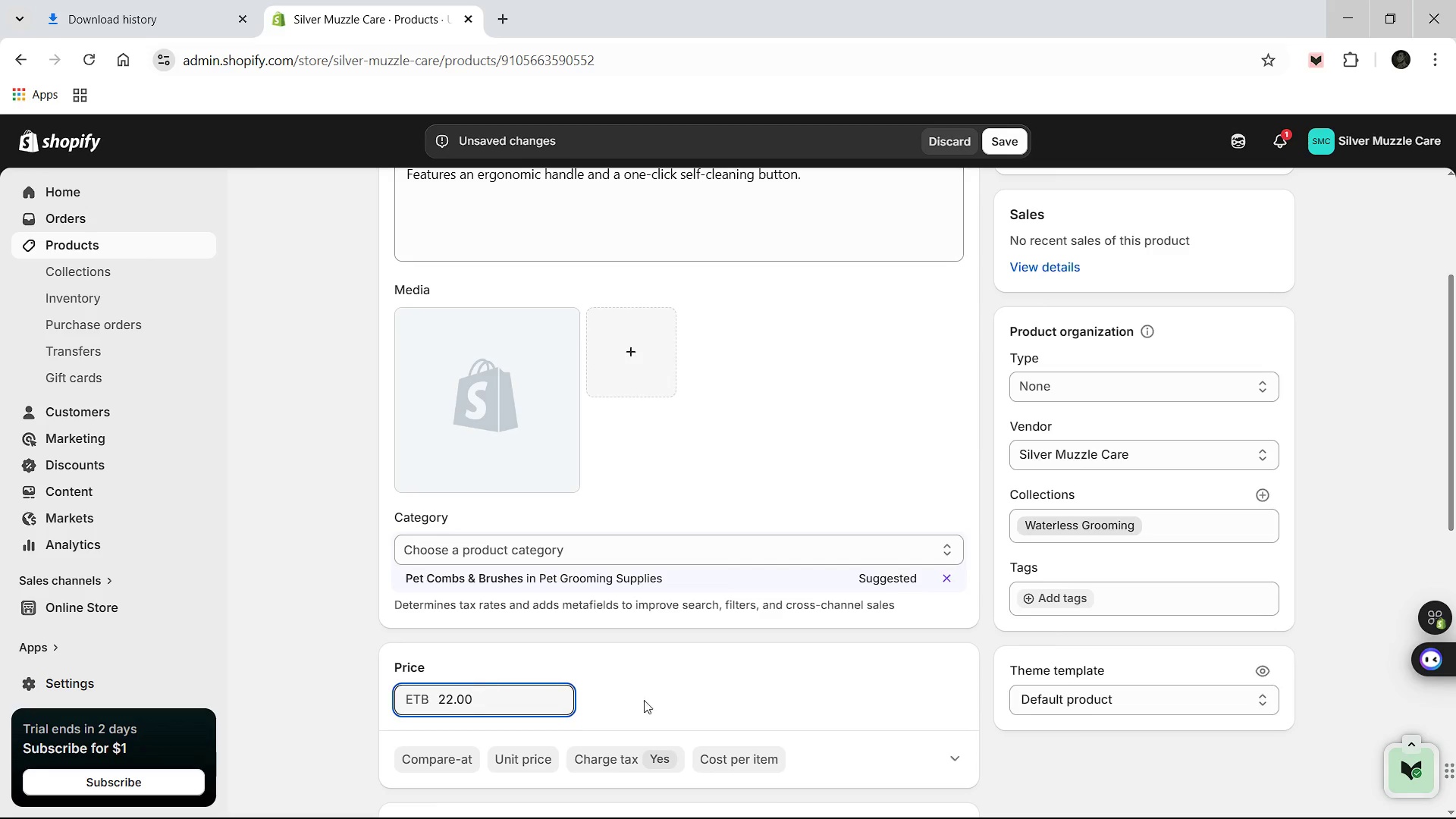 
mouse_move([600, 726])
 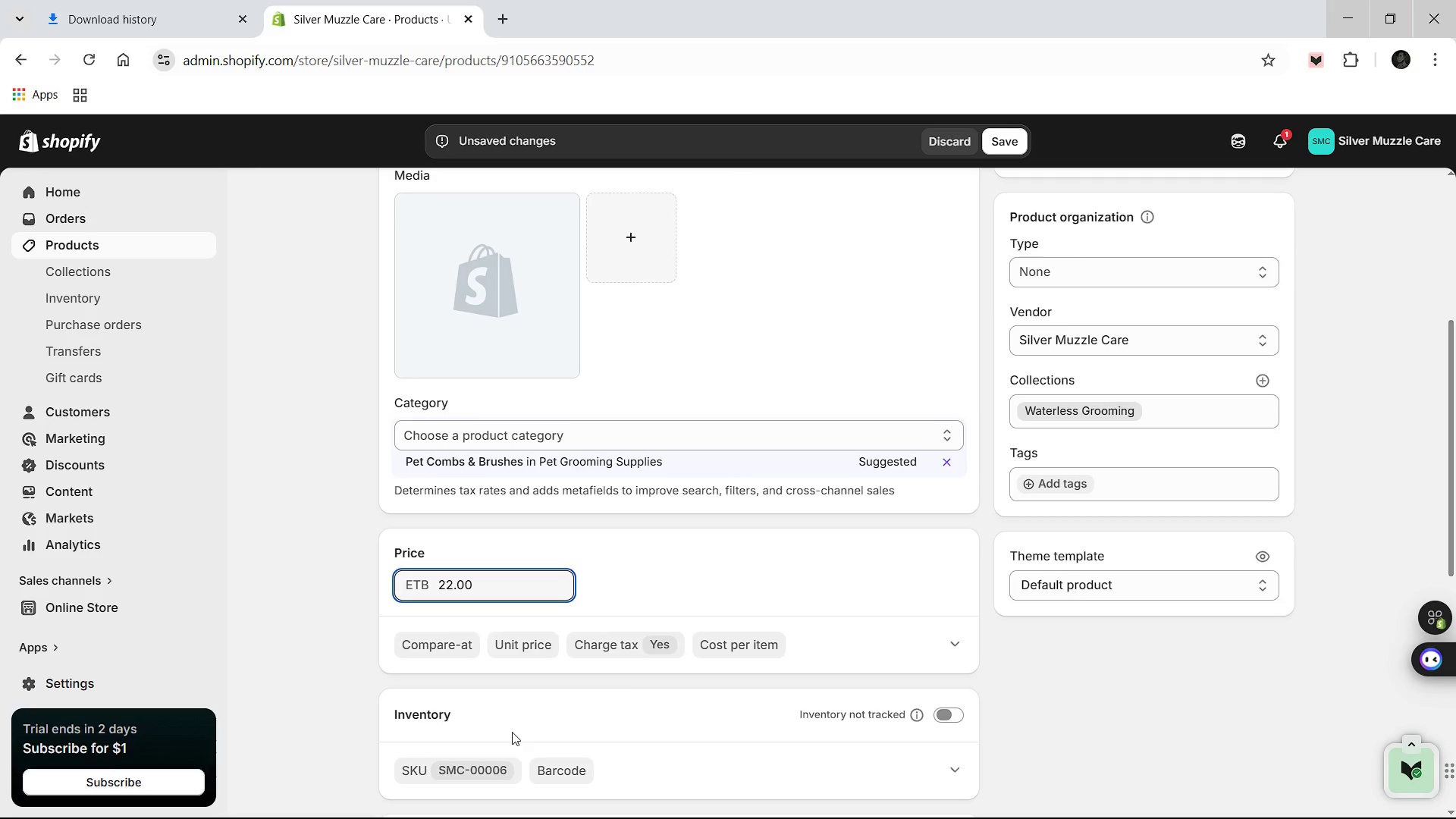 
mouse_move([566, 682])
 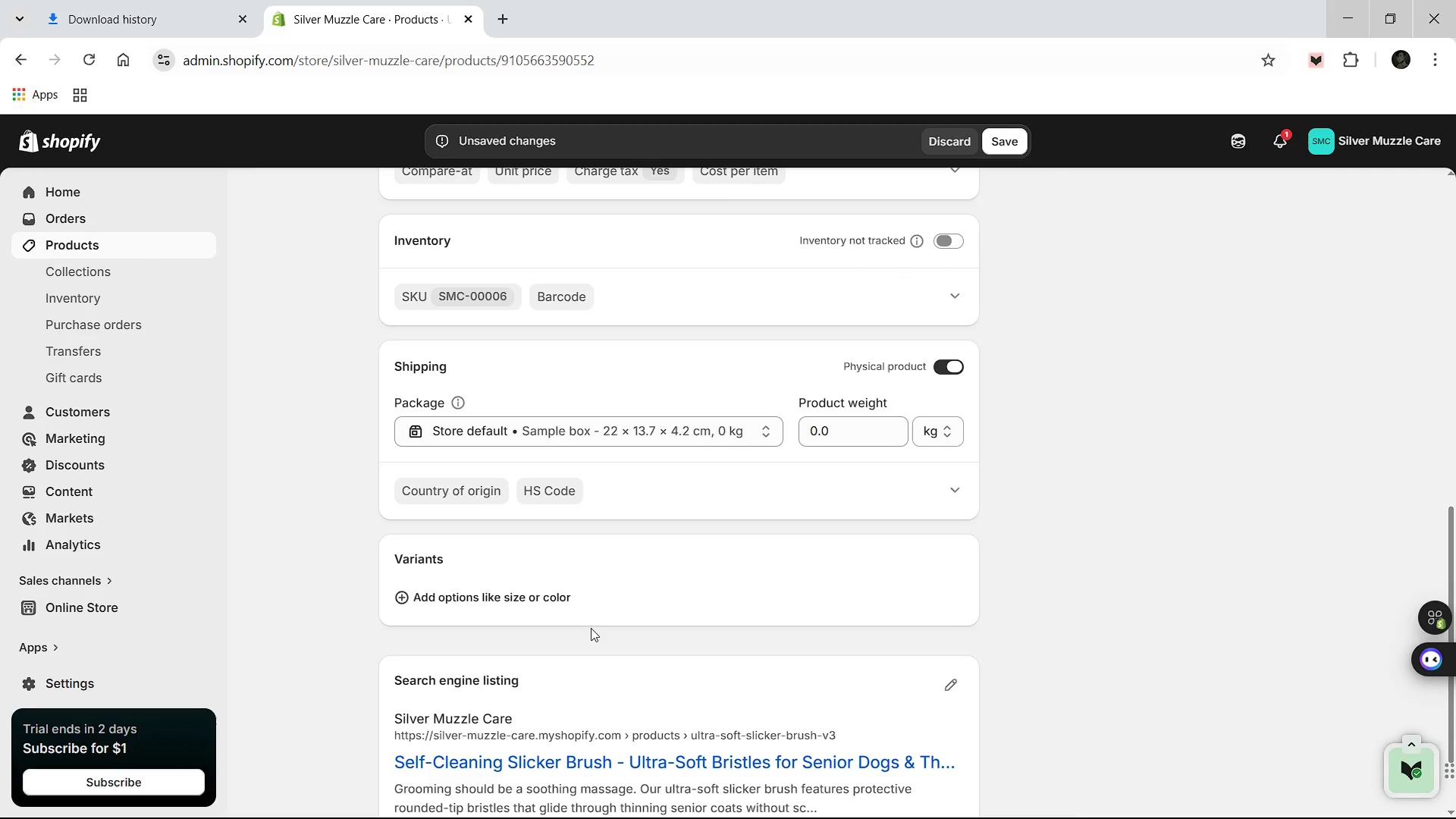 
wait(7.76)
 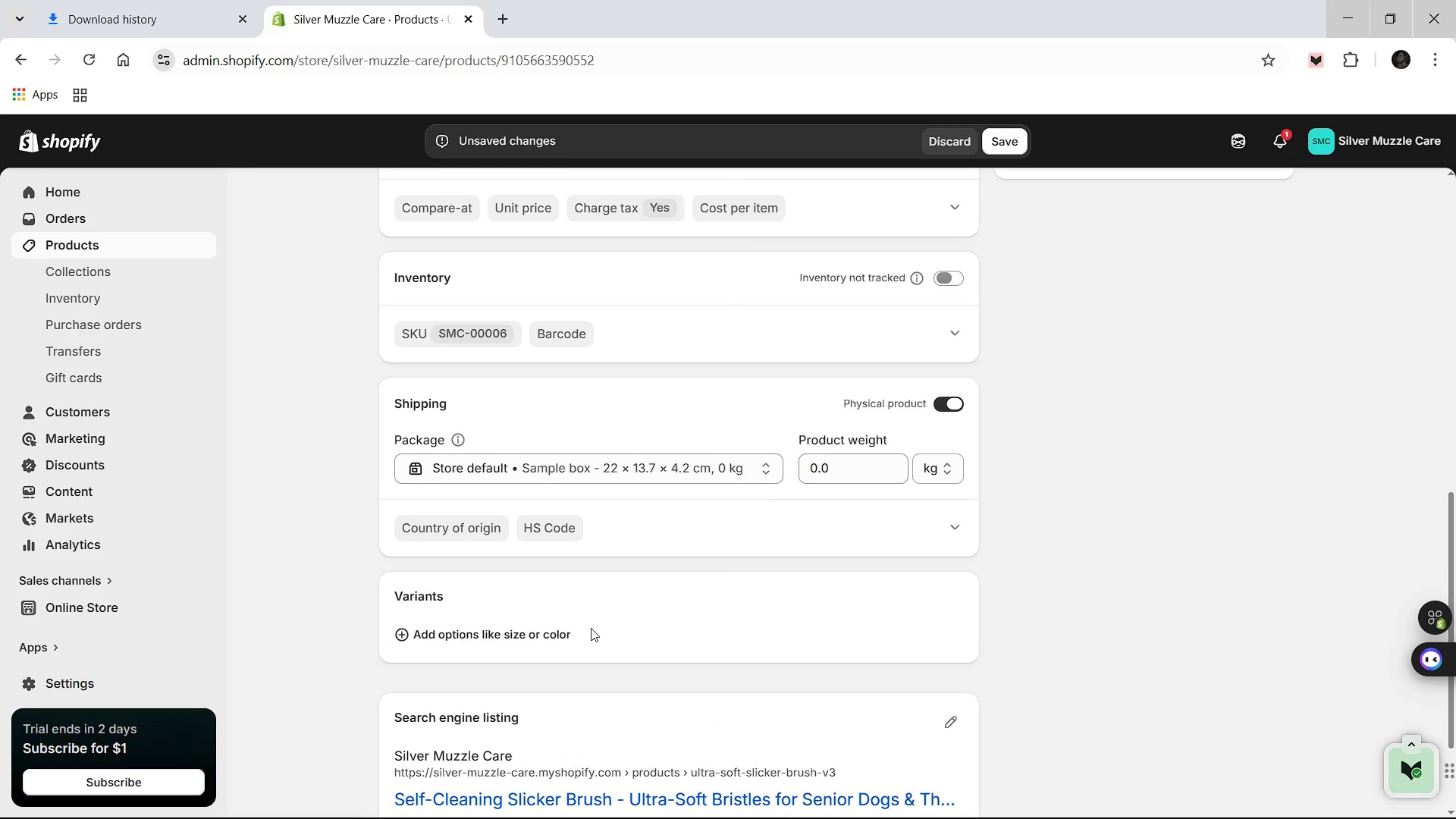 
left_click([946, 620])
 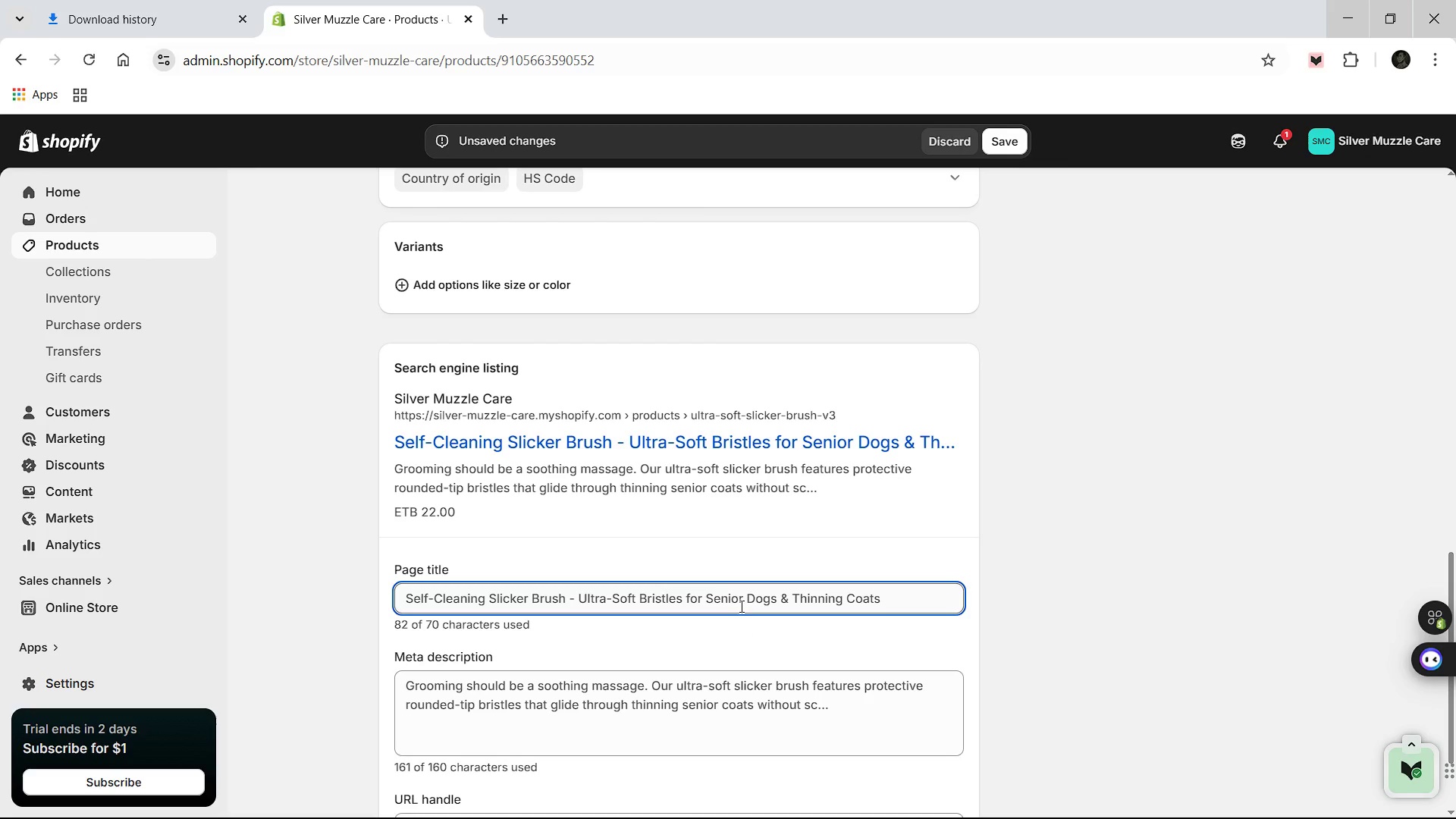 
wait(6.14)
 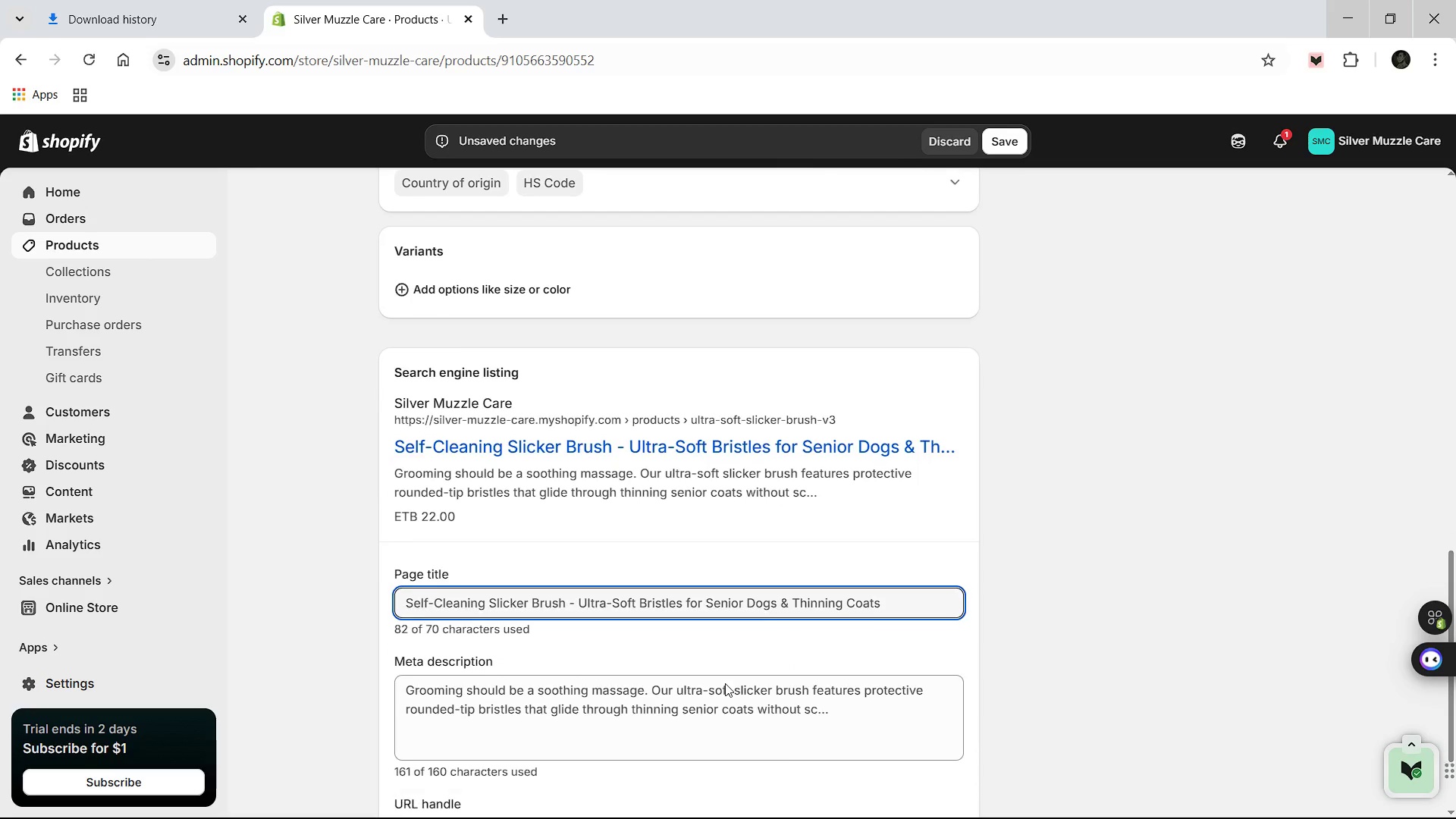 
left_click([893, 594])
 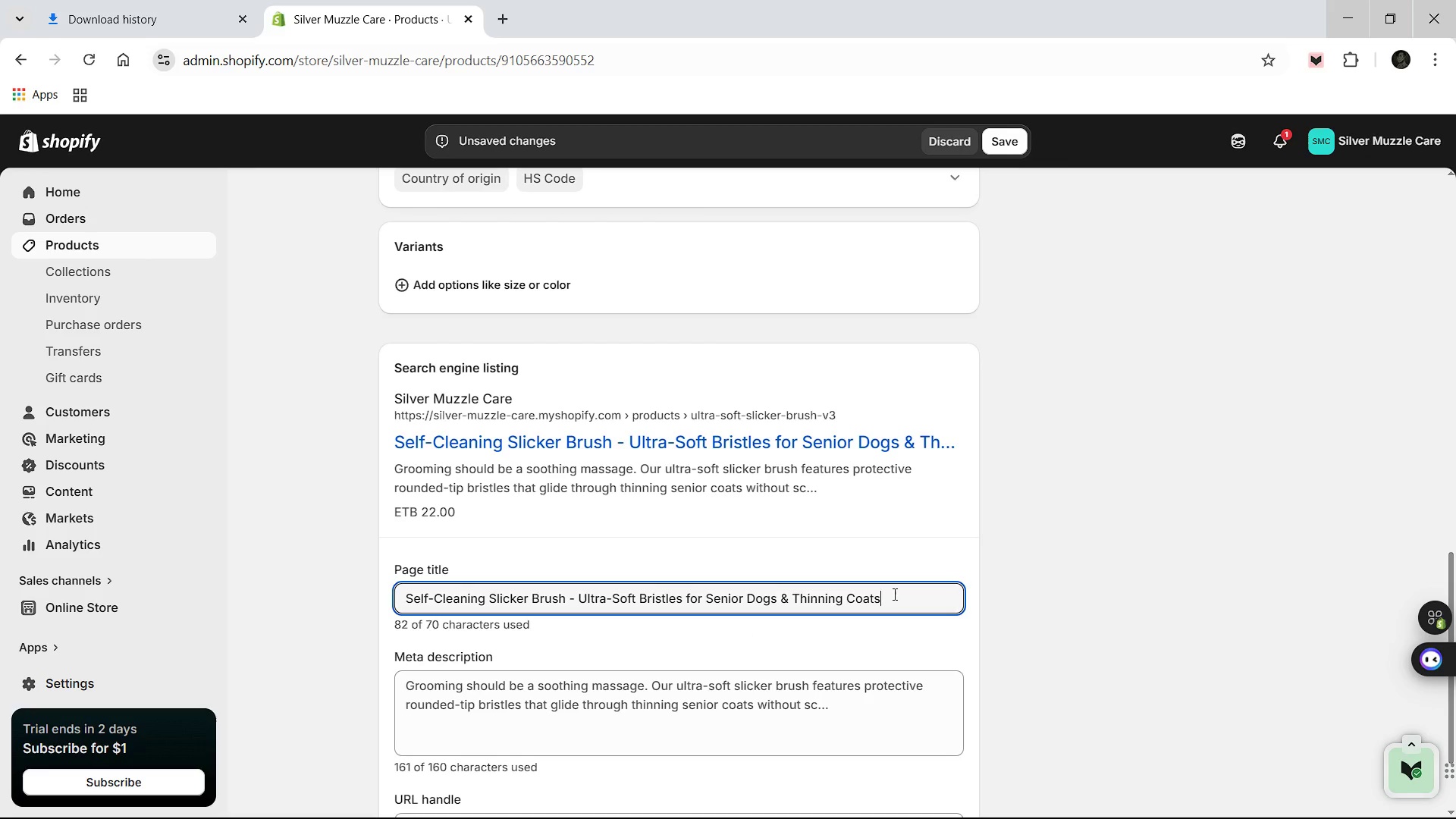 
hold_key(key=Backspace, duration=0.56)
 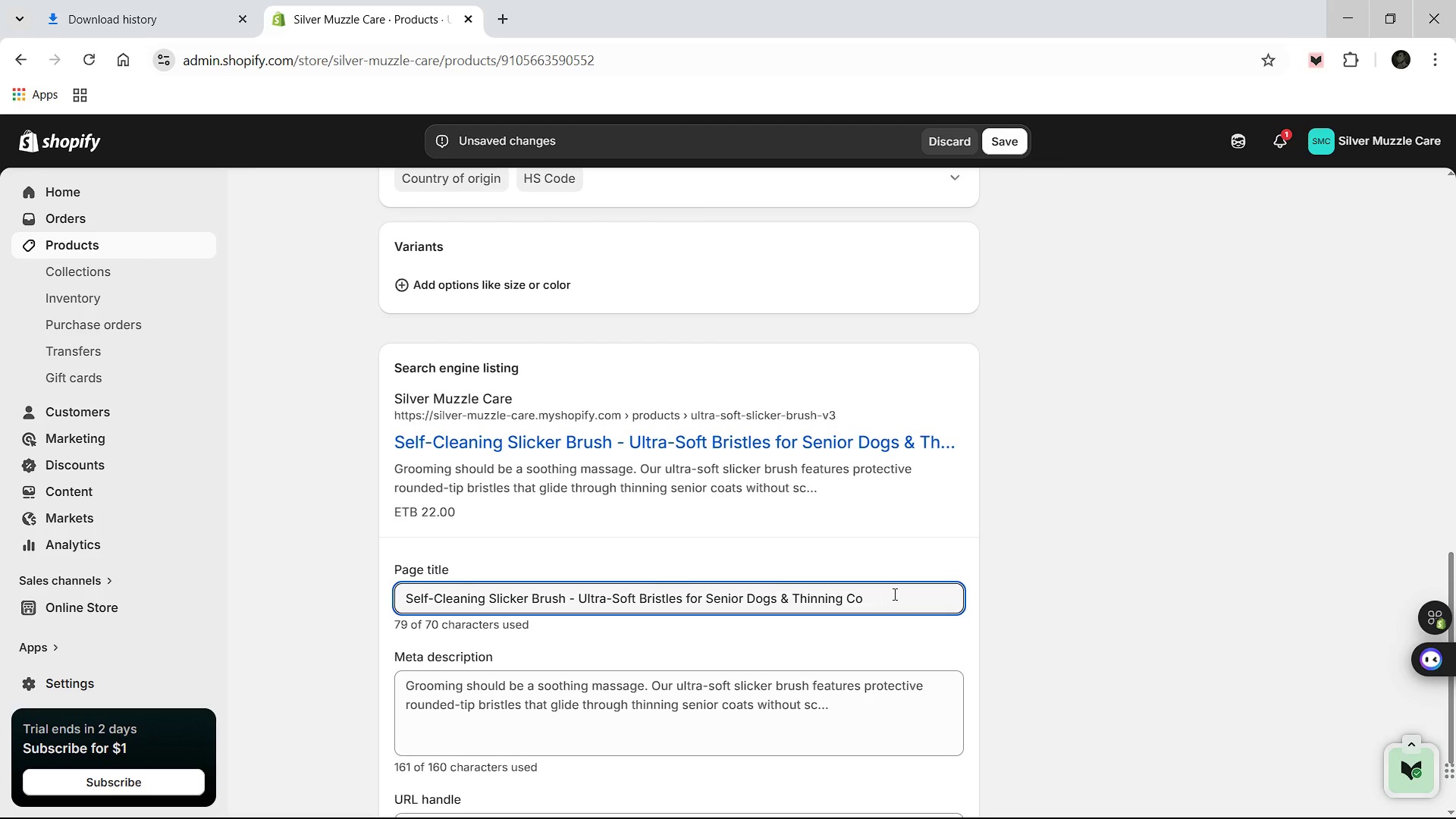 
hold_key(key=Backspace, duration=0.31)
 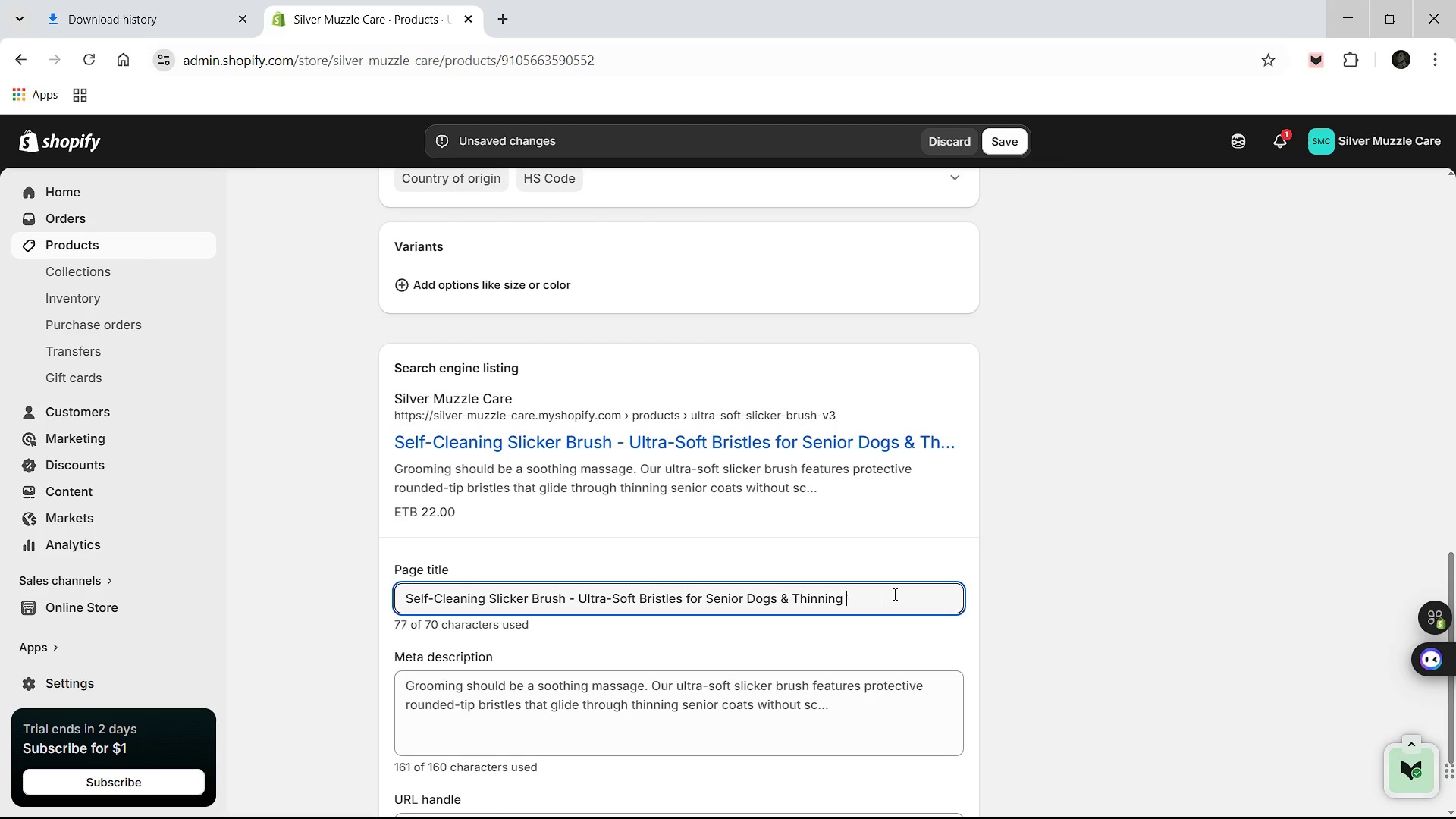 
key(Backspace)
key(Backspace)
key(Backspace)
key(Backspace)
key(Backspace)
key(Backspace)
key(Backspace)
key(Backspace)
key(Backspace)
key(Backspace)
key(Backspace)
key(Backspace)
key(Backspace)
key(Backspace)
key(Backspace)
key(Backspace)
key(Backspace)
key(Backspace)
key(Backspace)
key(Backspace)
key(Backspace)
key(Backspace)
type([Break] SOft )
key(Backspace)
key(Backspace)
key(Backspace)
key(Backspace)
type(oft Bristle for Senior COa)
key(Backspace)
key(Backspace)
type(oats)
 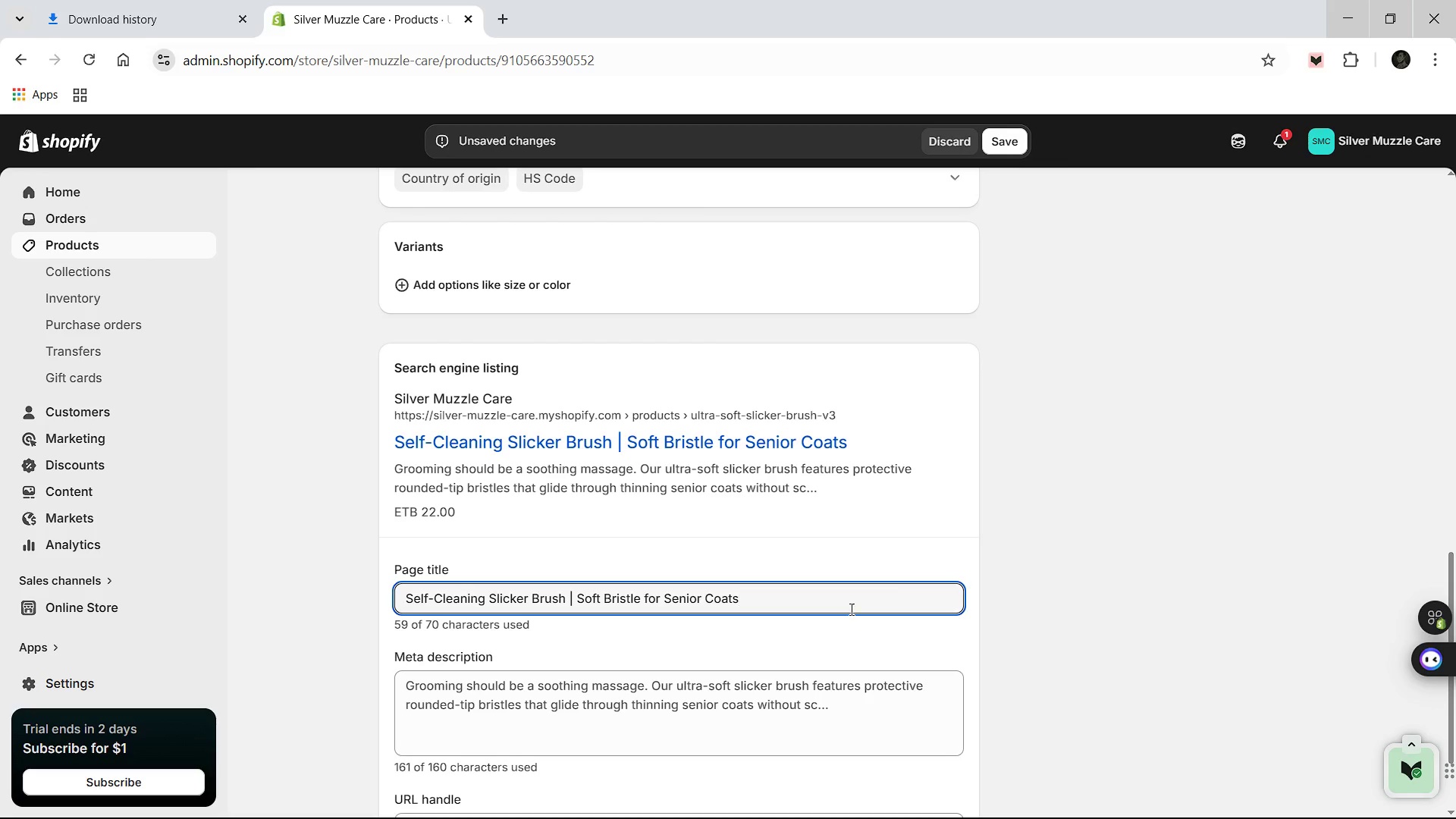 
left_click([647, 690])
 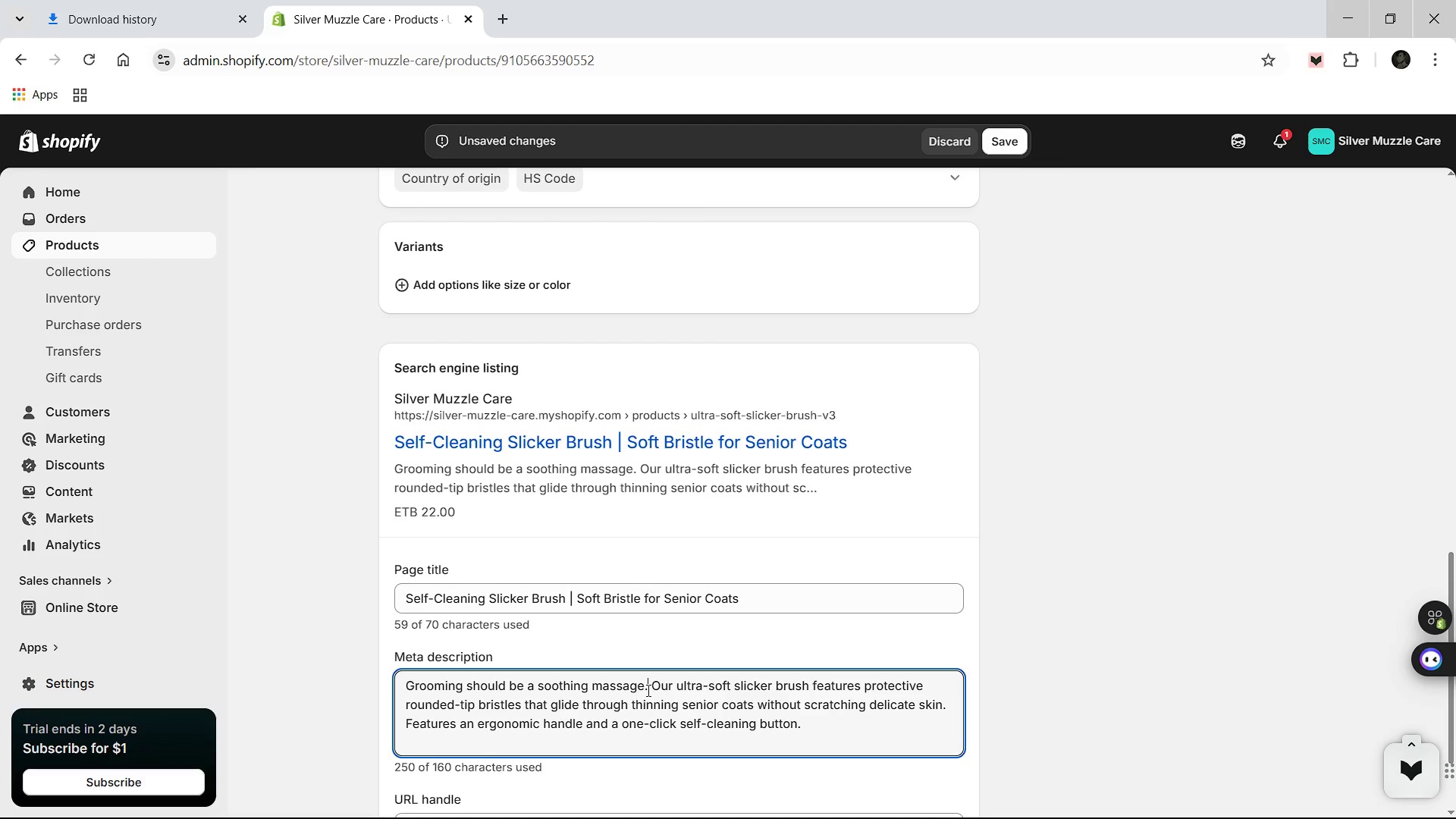 
key(Control+A)
 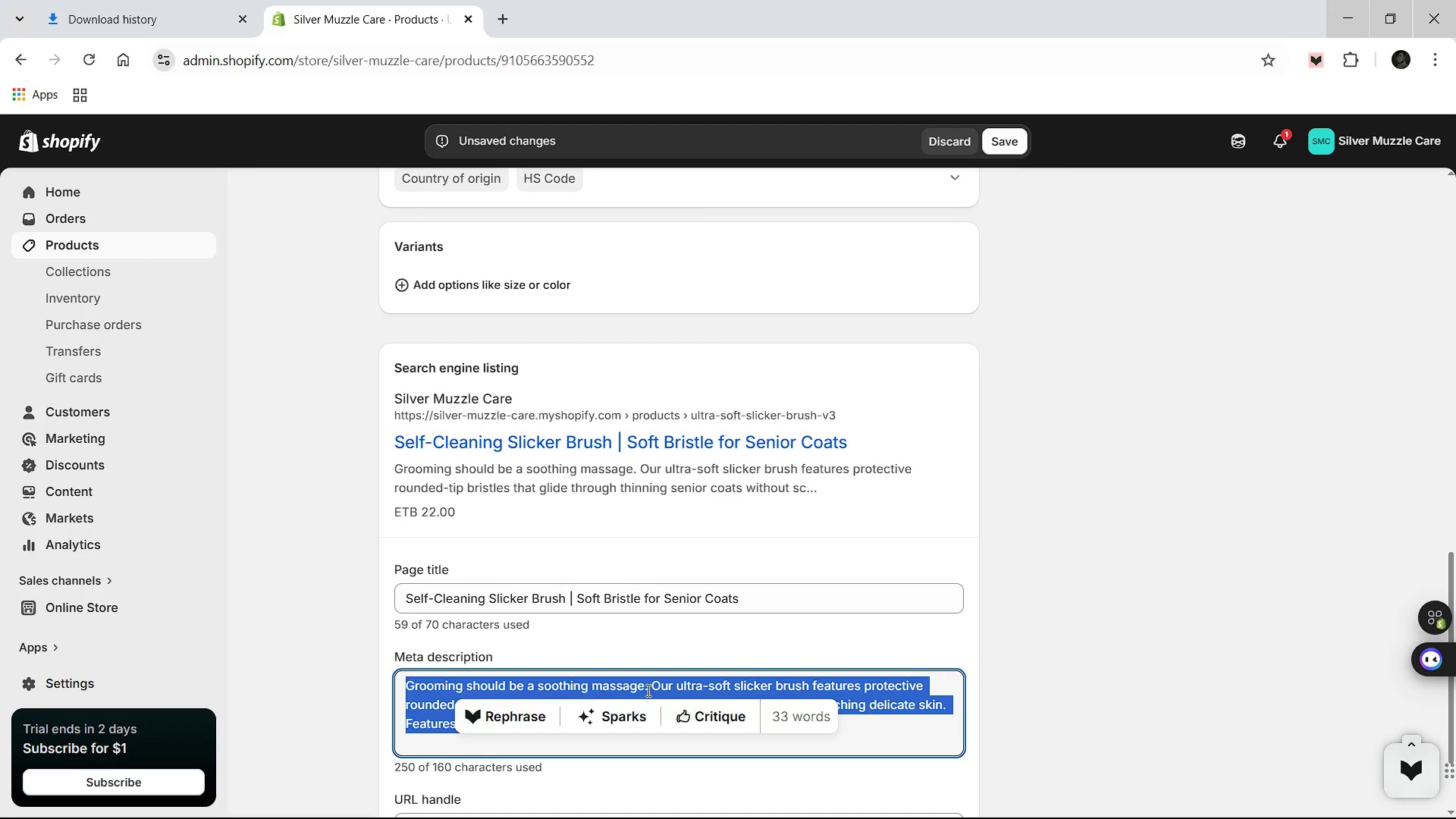 
type(Gently grooming thinning senior dog coats with our ultra-soft slicker brush. Features rounded tips for sensitive skin and a s)
key(Backspace)
type(one-click self )
key(Backspace)
type(-cleaning mechanish)
key(Backspace)
type(m.)
 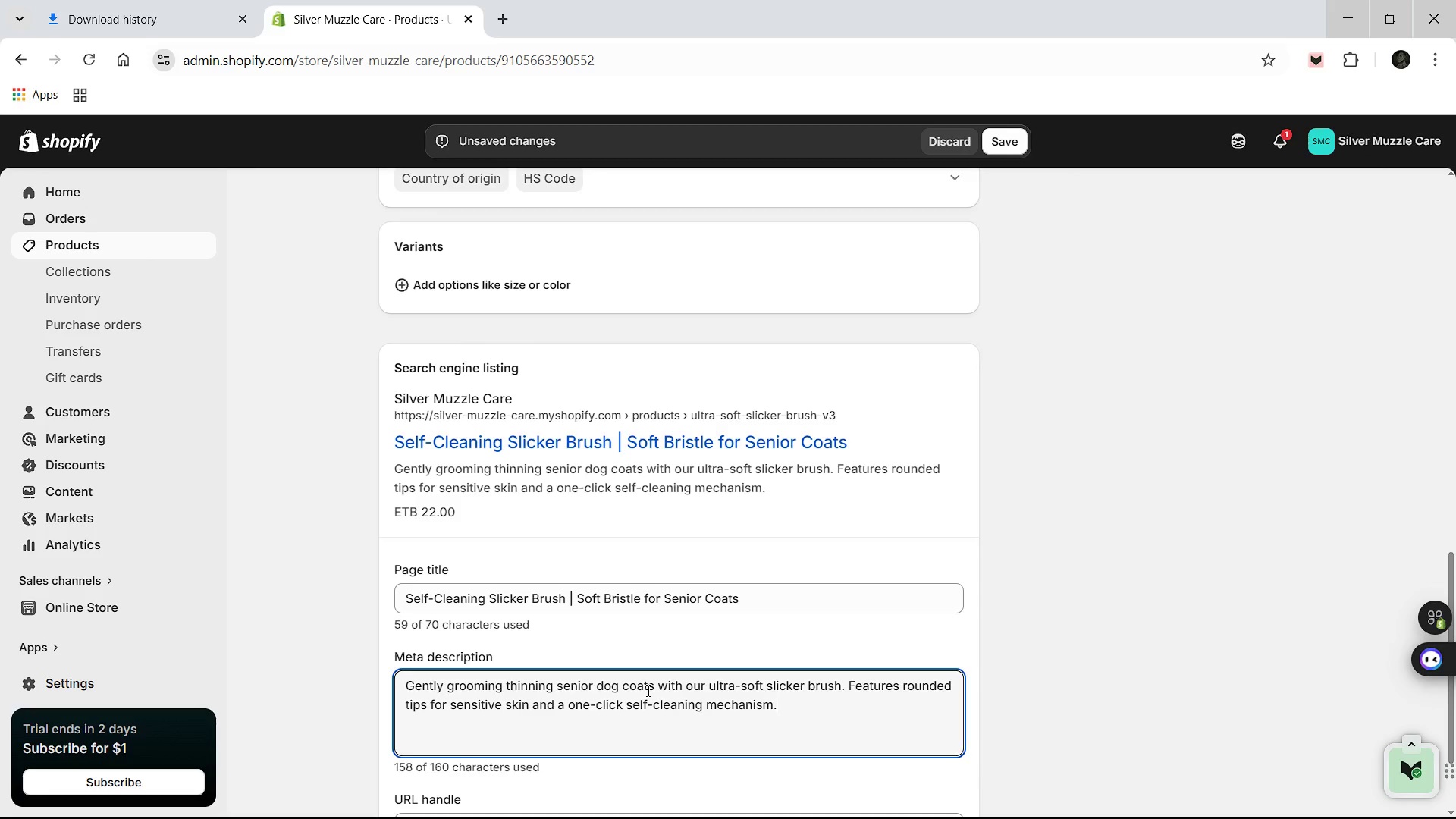 
wait(8.08)
 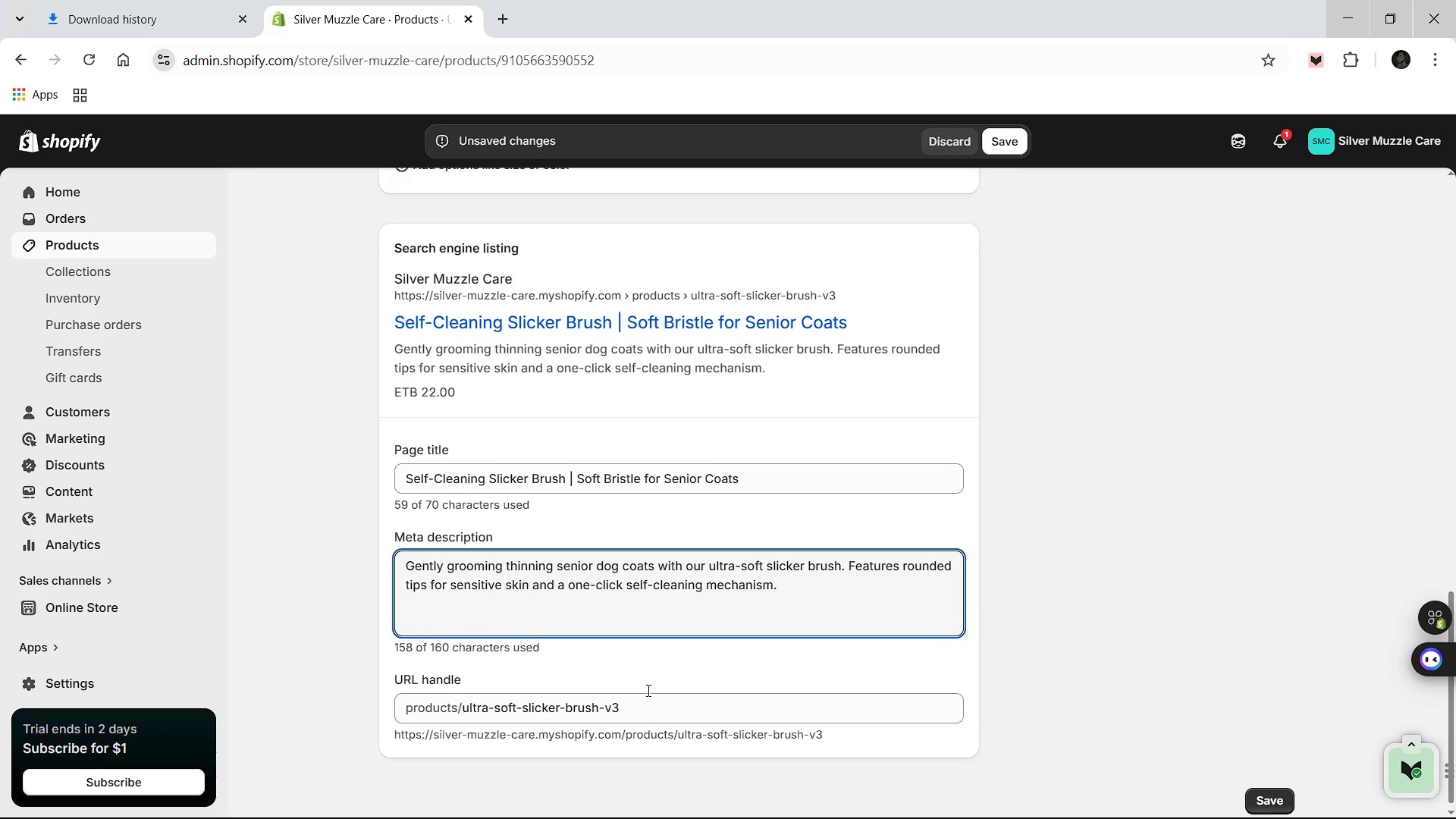 
left_click([538, 701])
 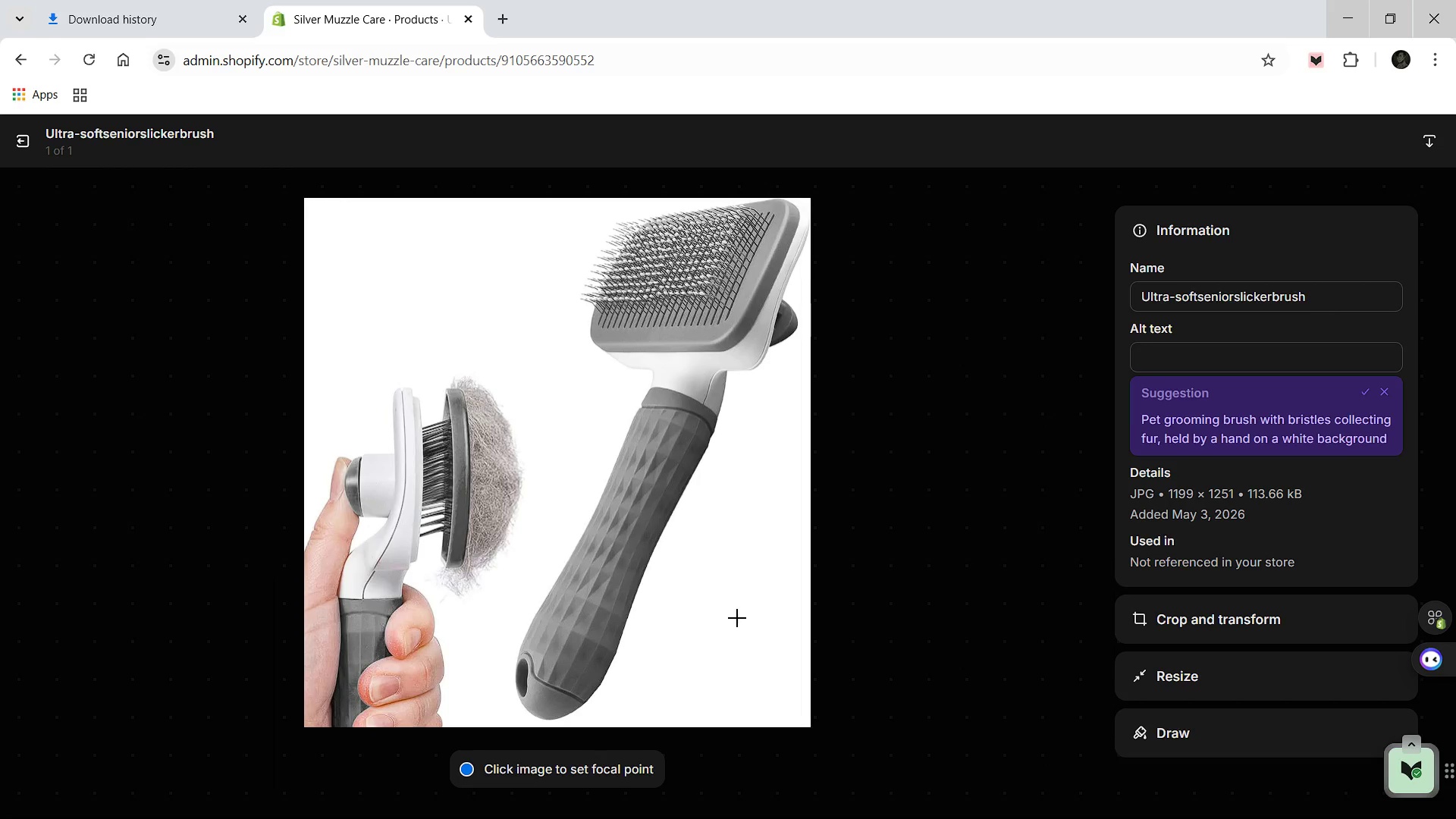 
wait(13.05)
 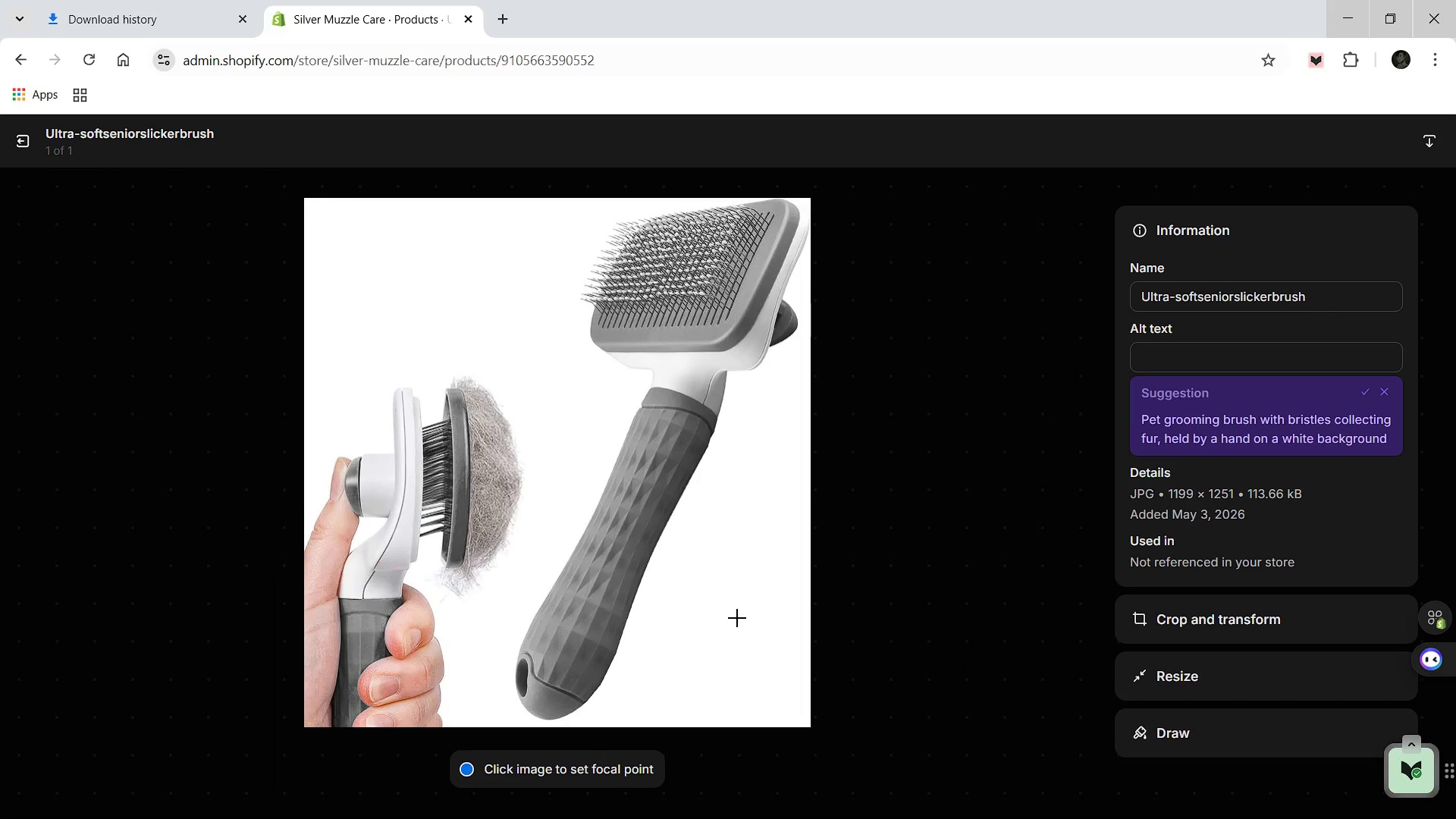 
left_click([1192, 303])
 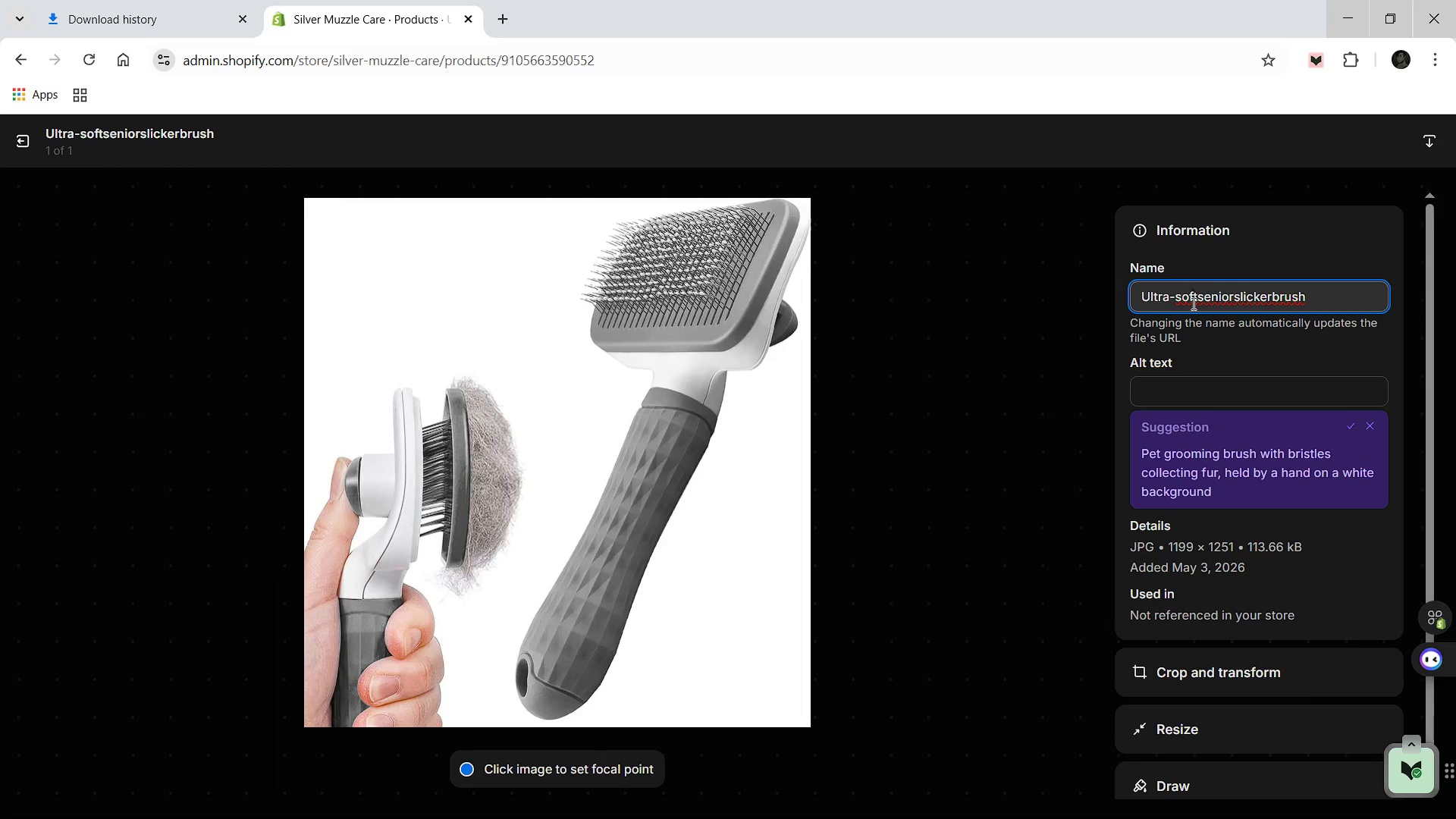 
key(Control+A)
 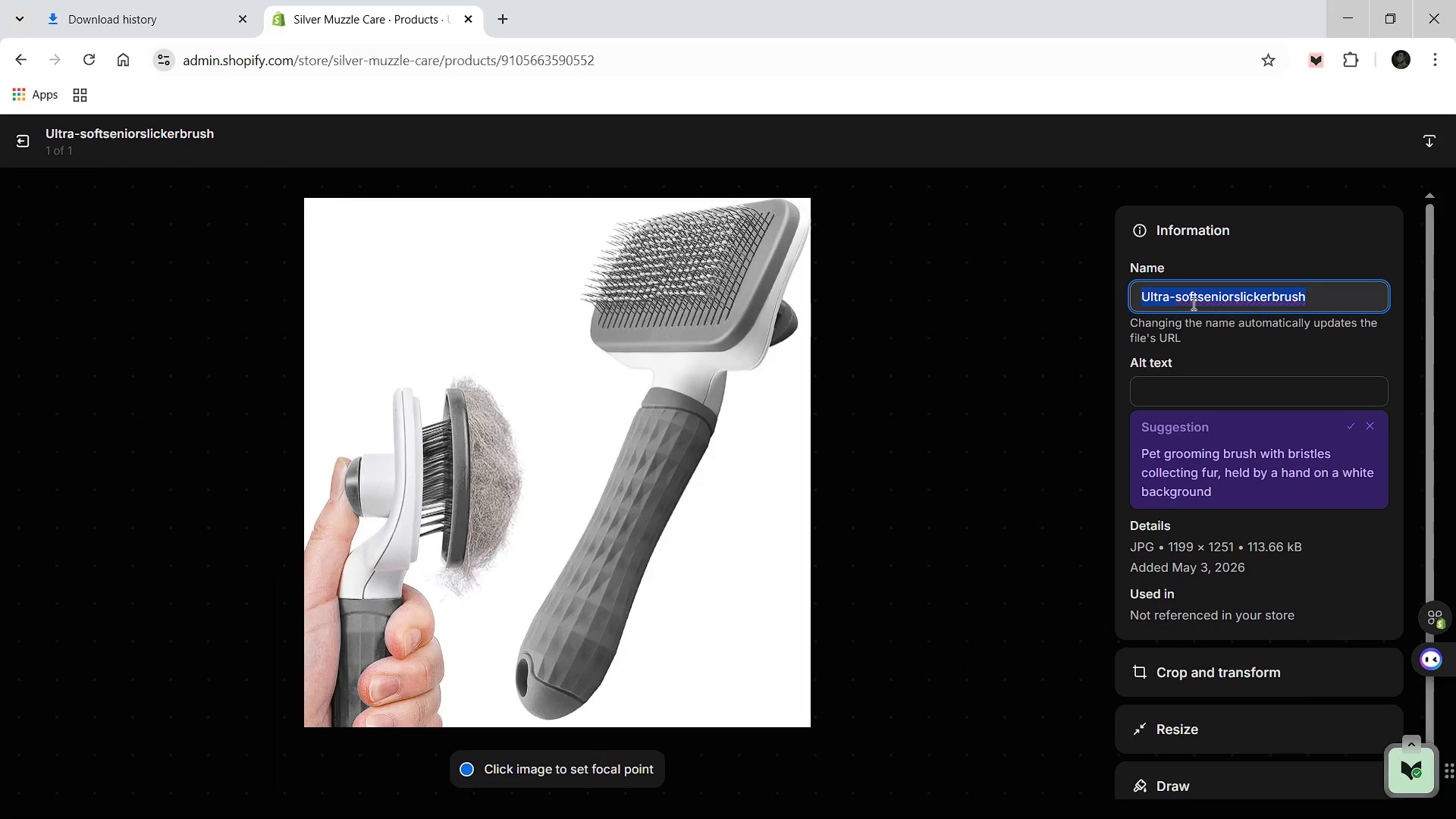 
type(s)
key(Backspace)
type(self-ce)
key(Backspace)
type(leaning-ultra-soft-slicker )
key(Backspace)
type(-brush)
 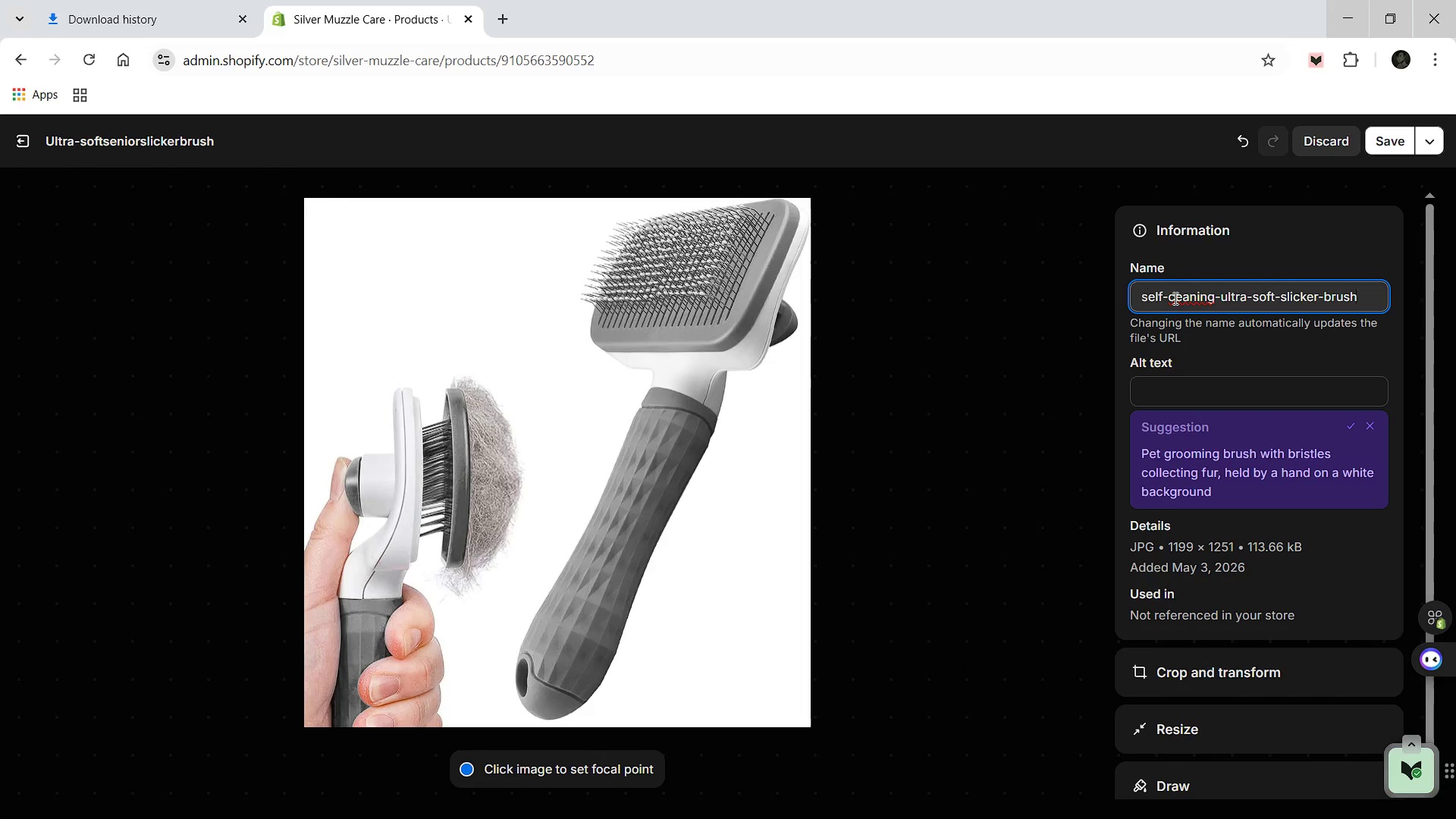 
left_click([1175, 299])
 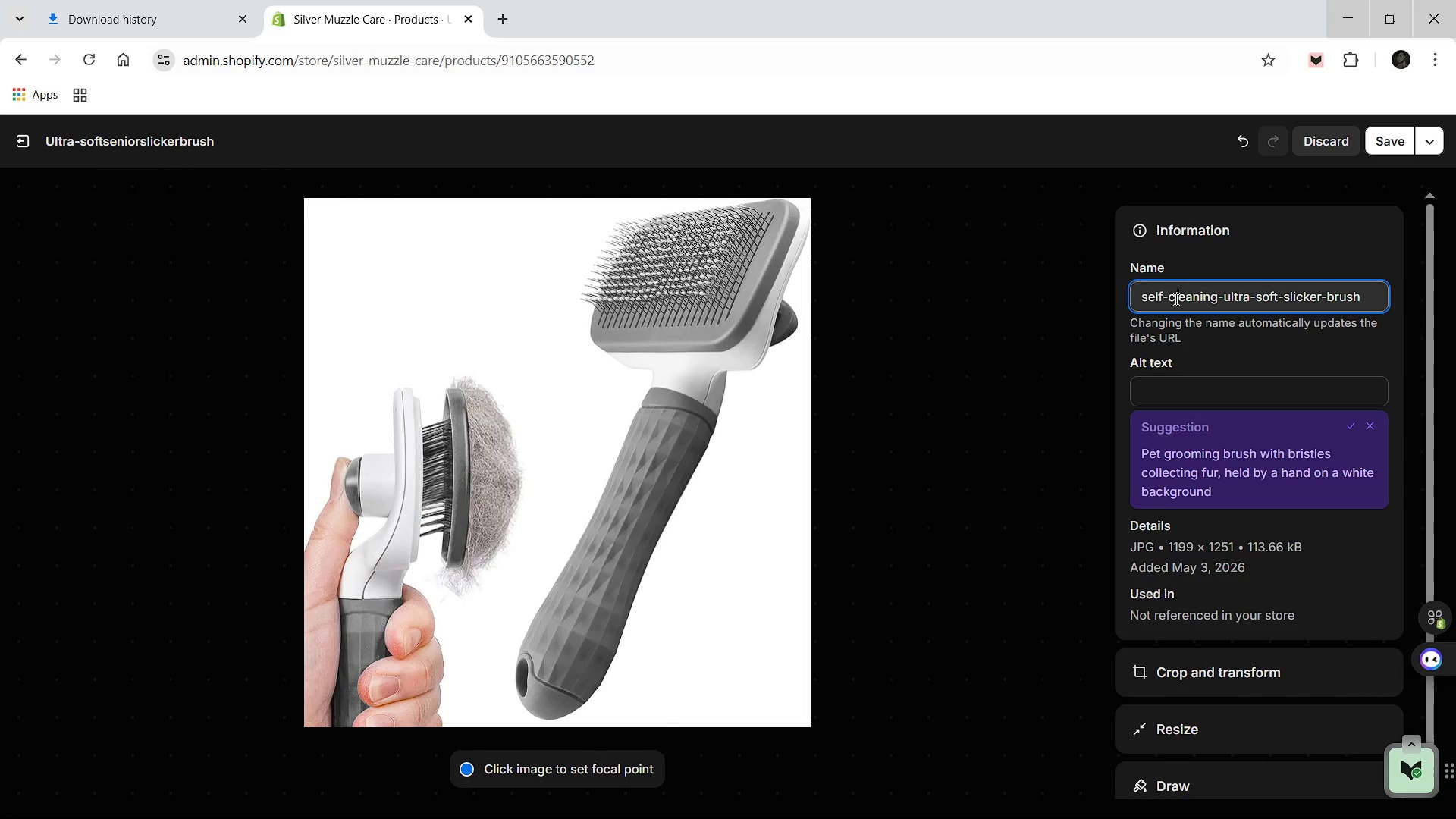 
key(L)
 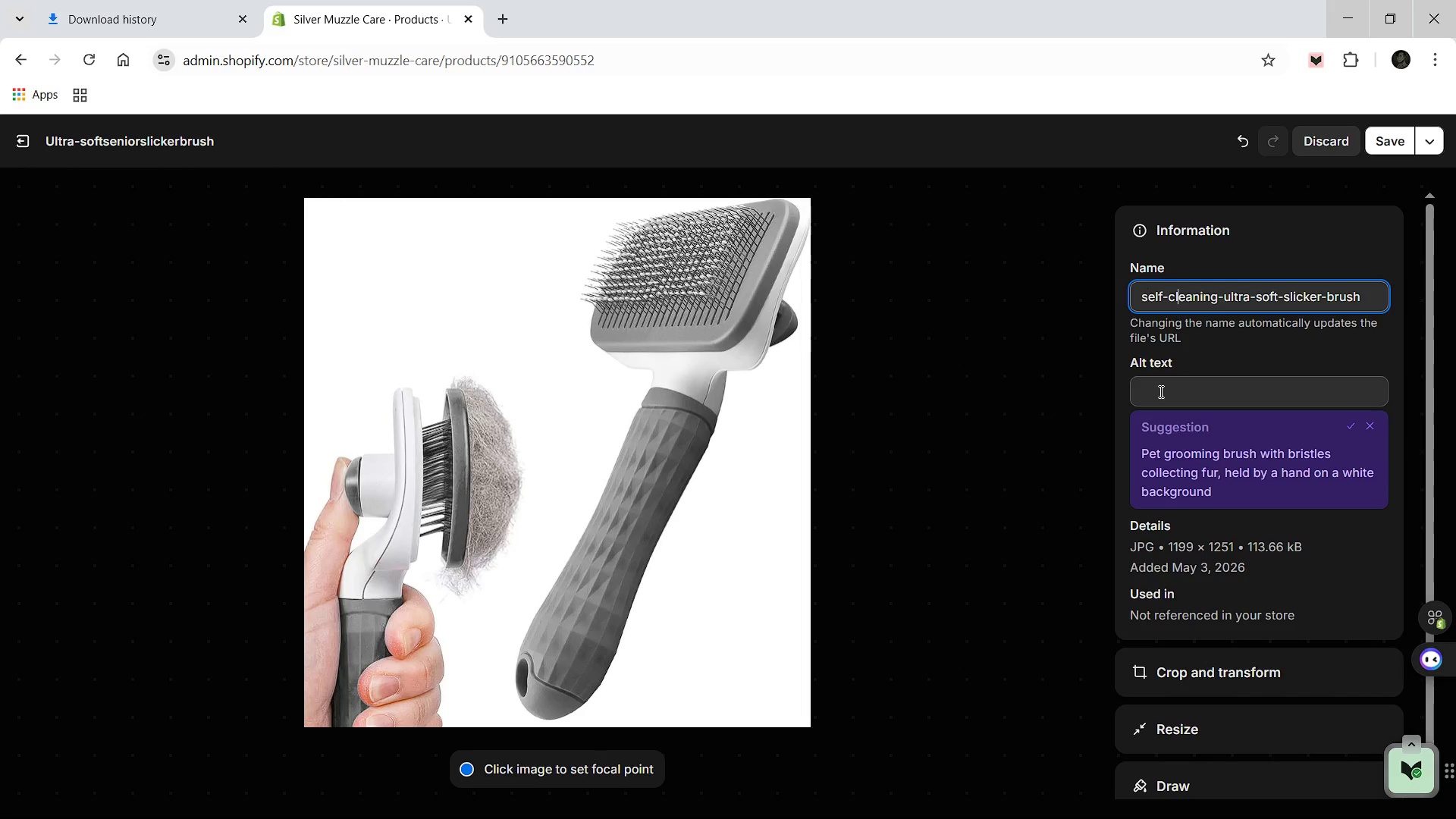 
left_click([1159, 391])
 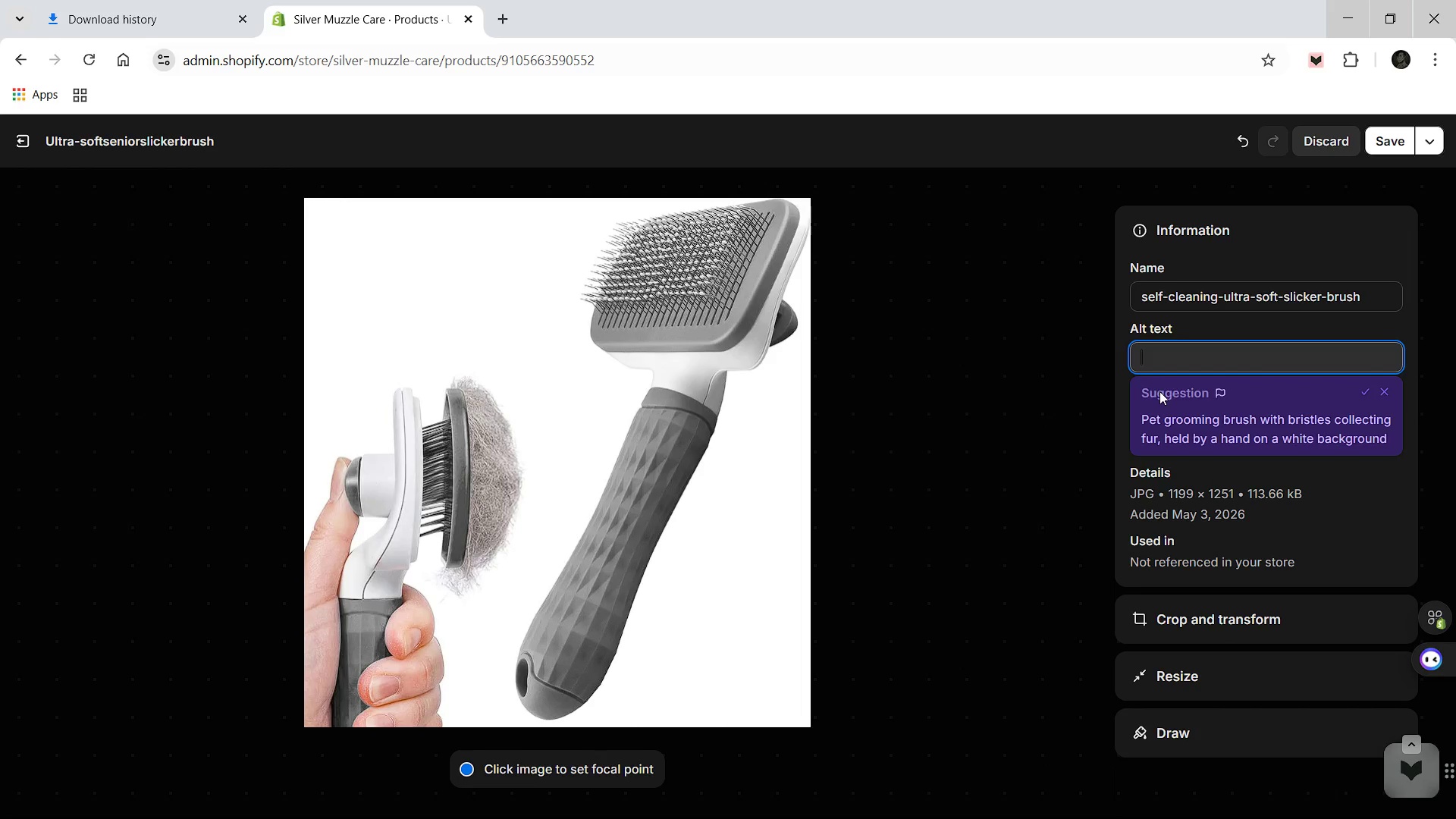 
wait(6.2)
 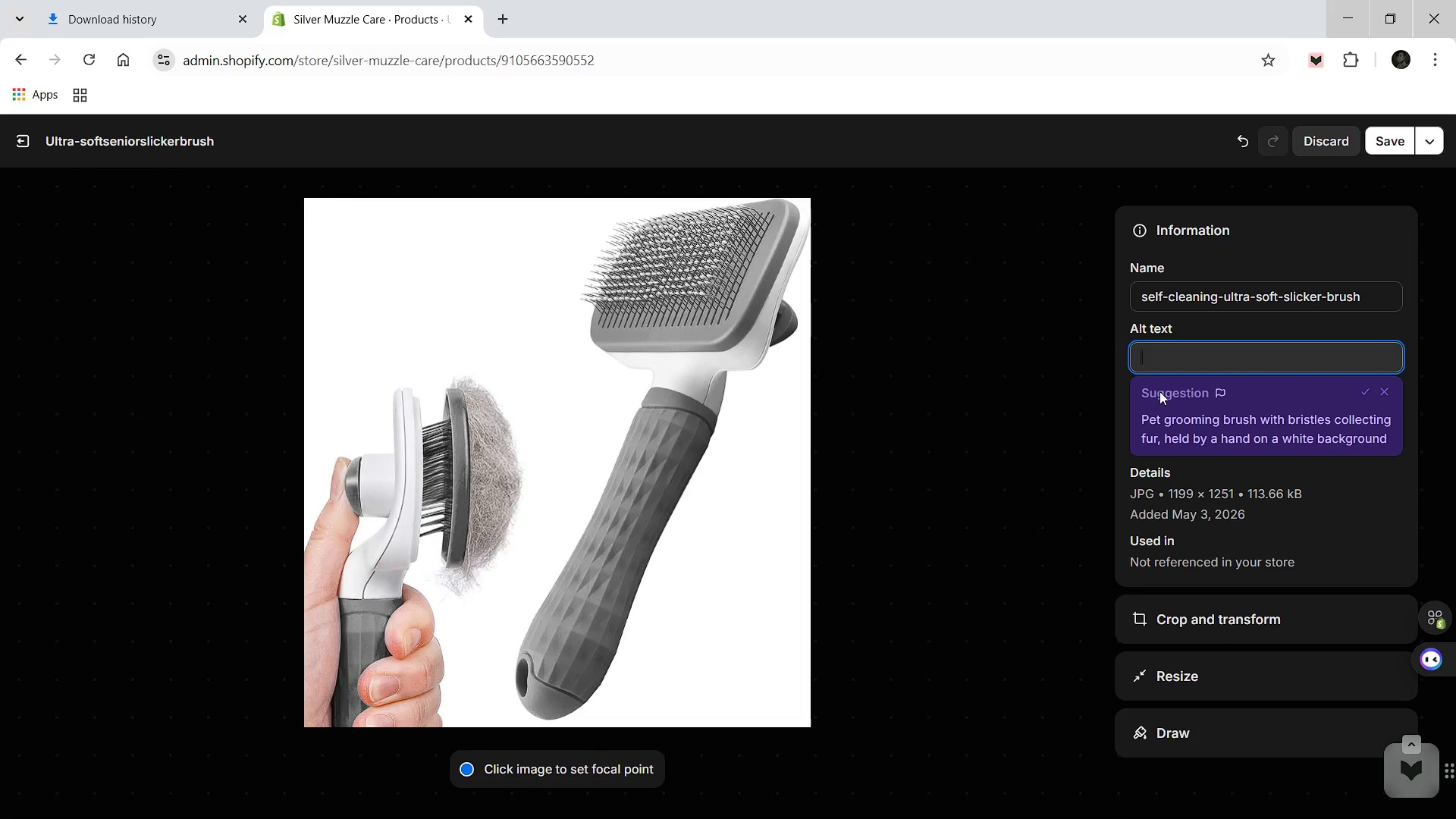 
type(Self-cleaning dog slicker brush with soft bristles and an easy-release button for fur removal.)
 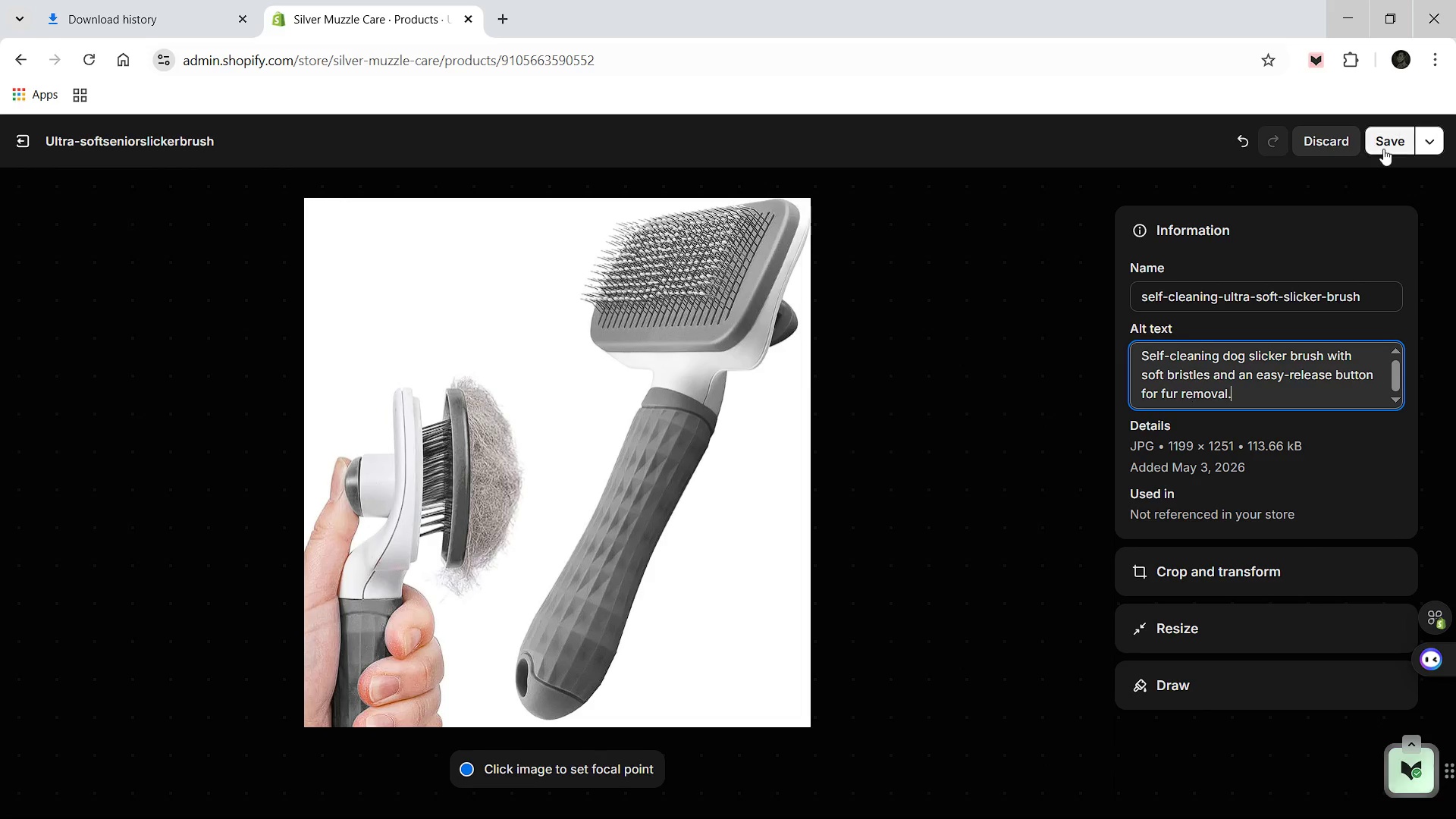 
left_click([1383, 147])
 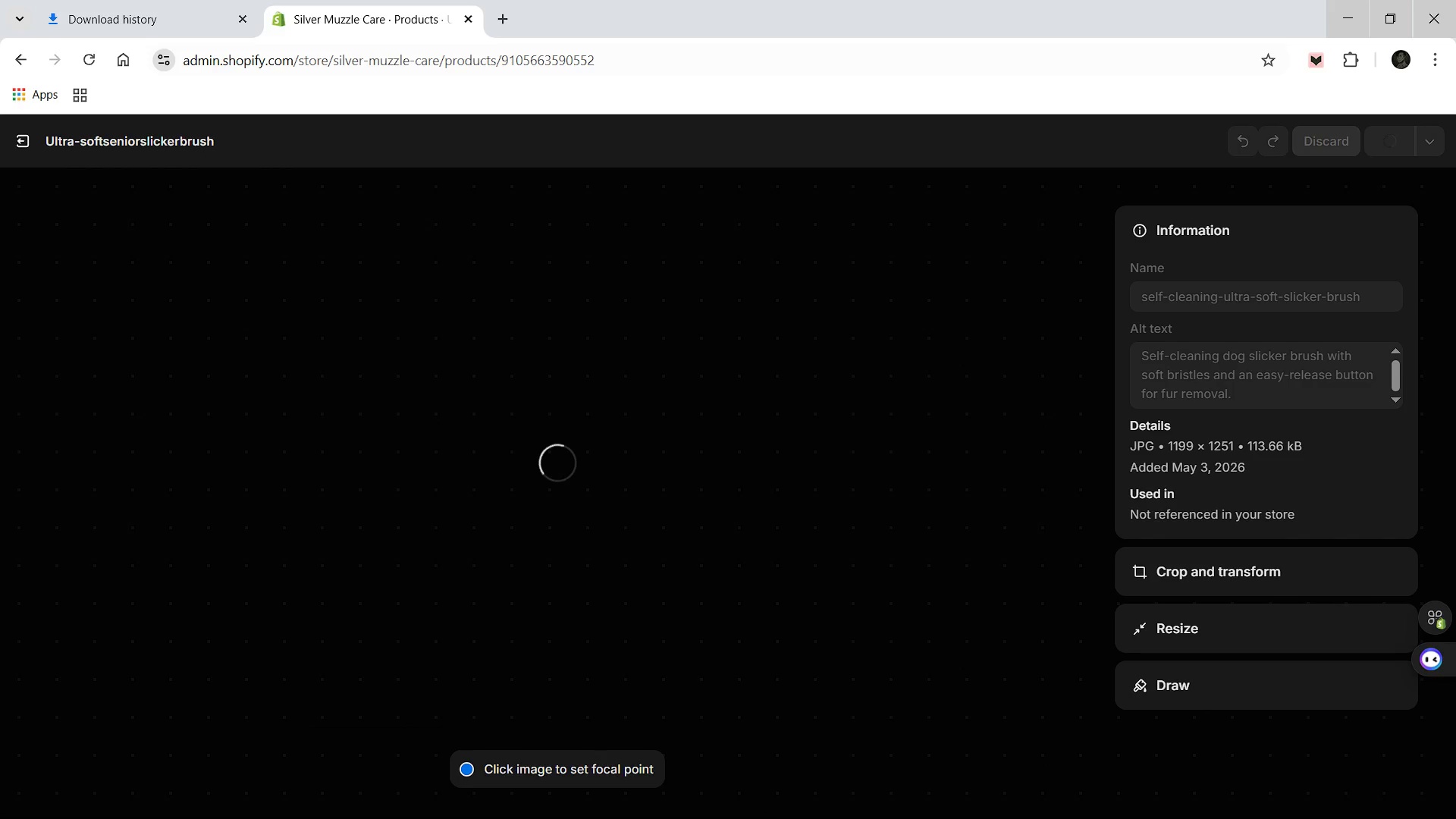 
key(Meta+MetaLeft)
 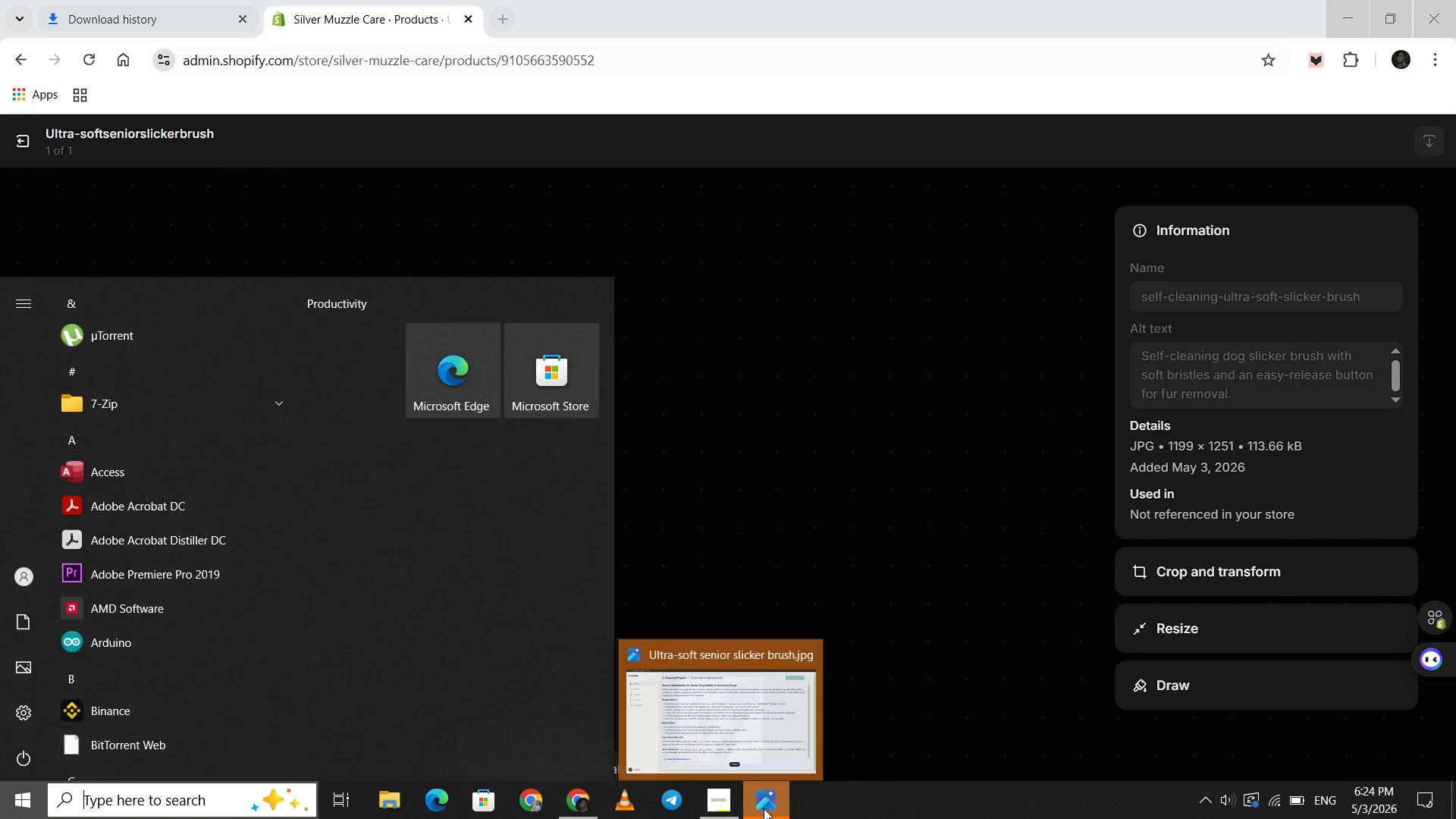 
right_click([764, 808])
 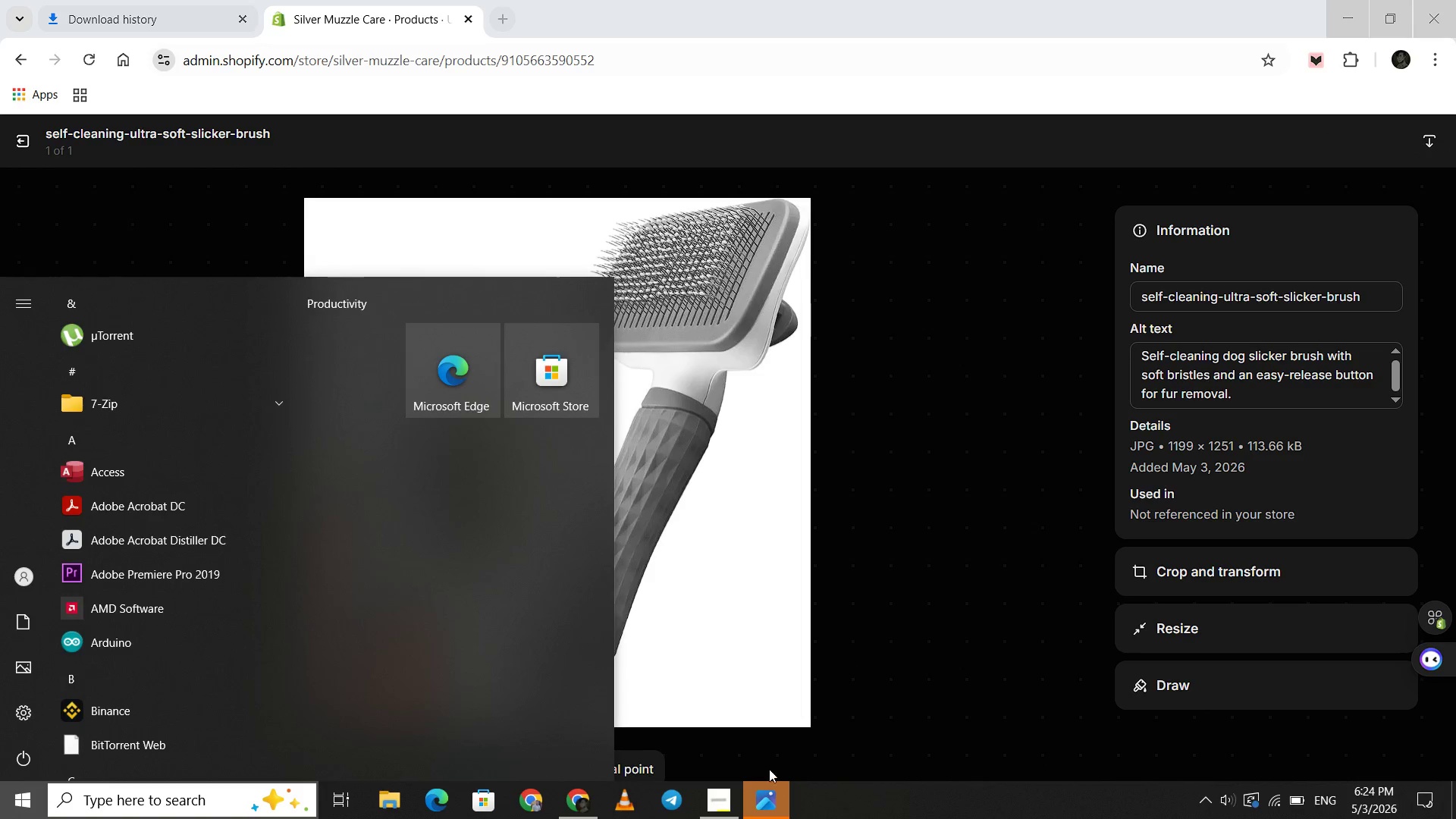 
mouse_move([753, 776])
 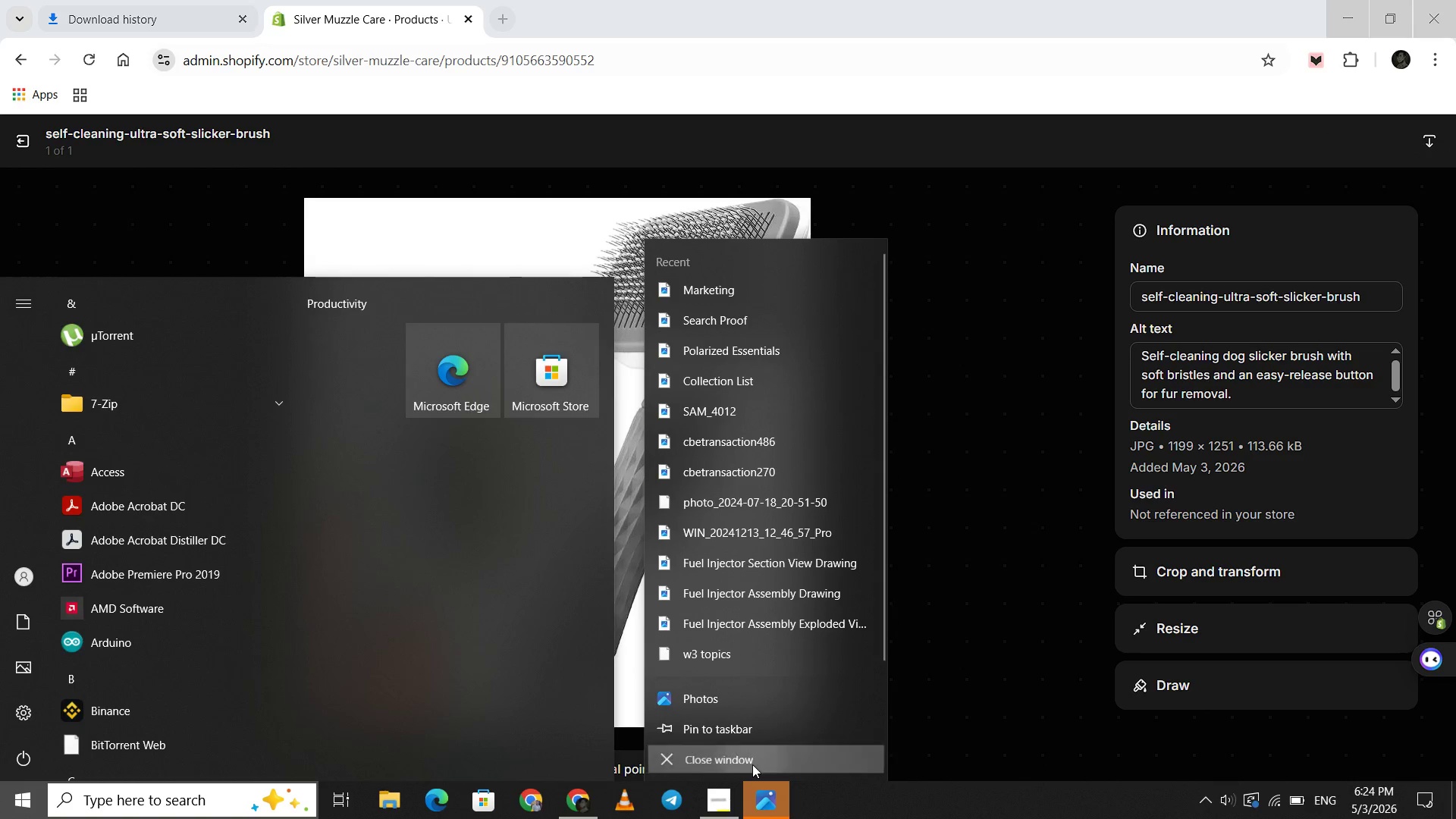 
left_click([752, 764])
 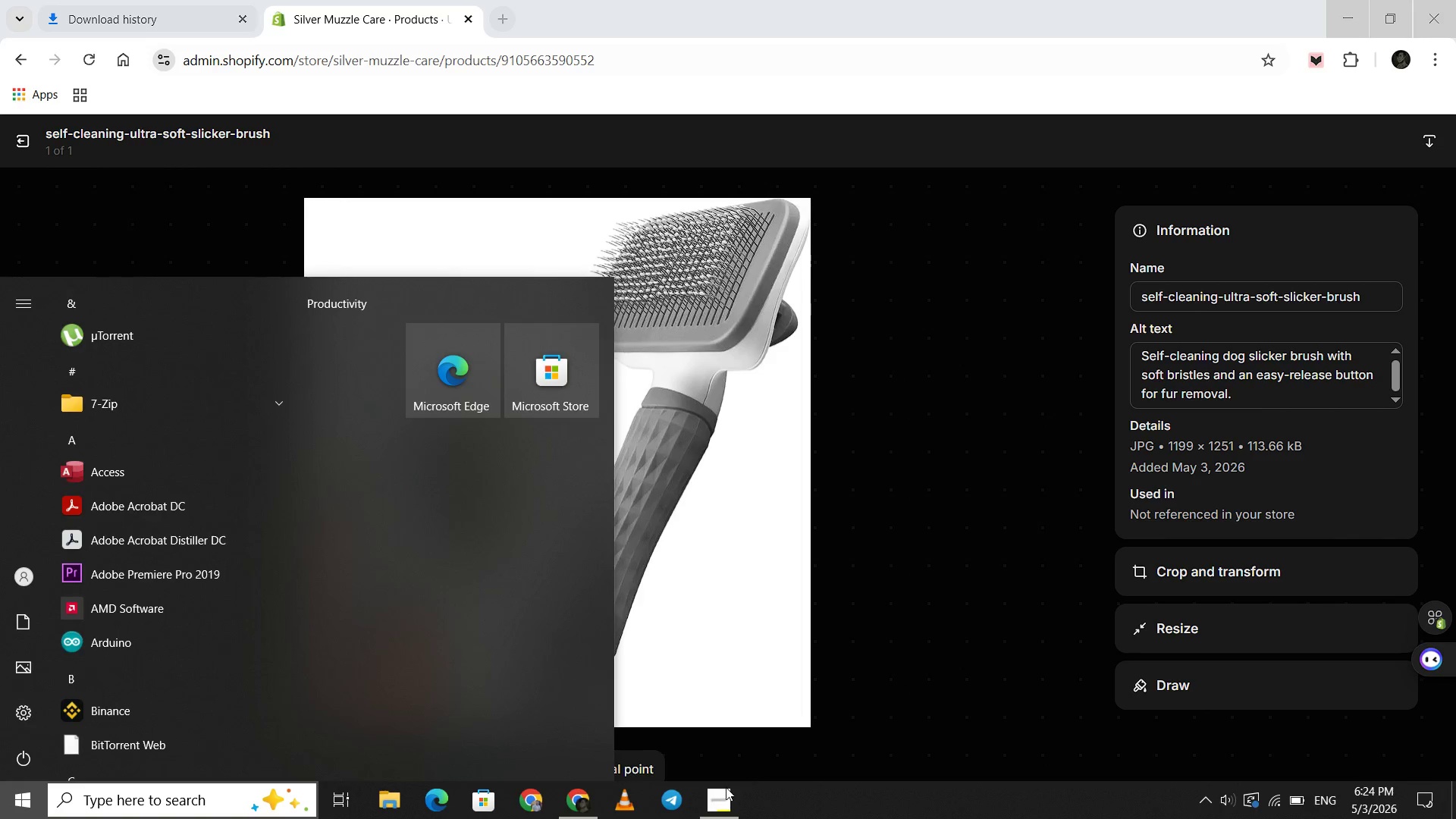 
left_click([725, 810])